 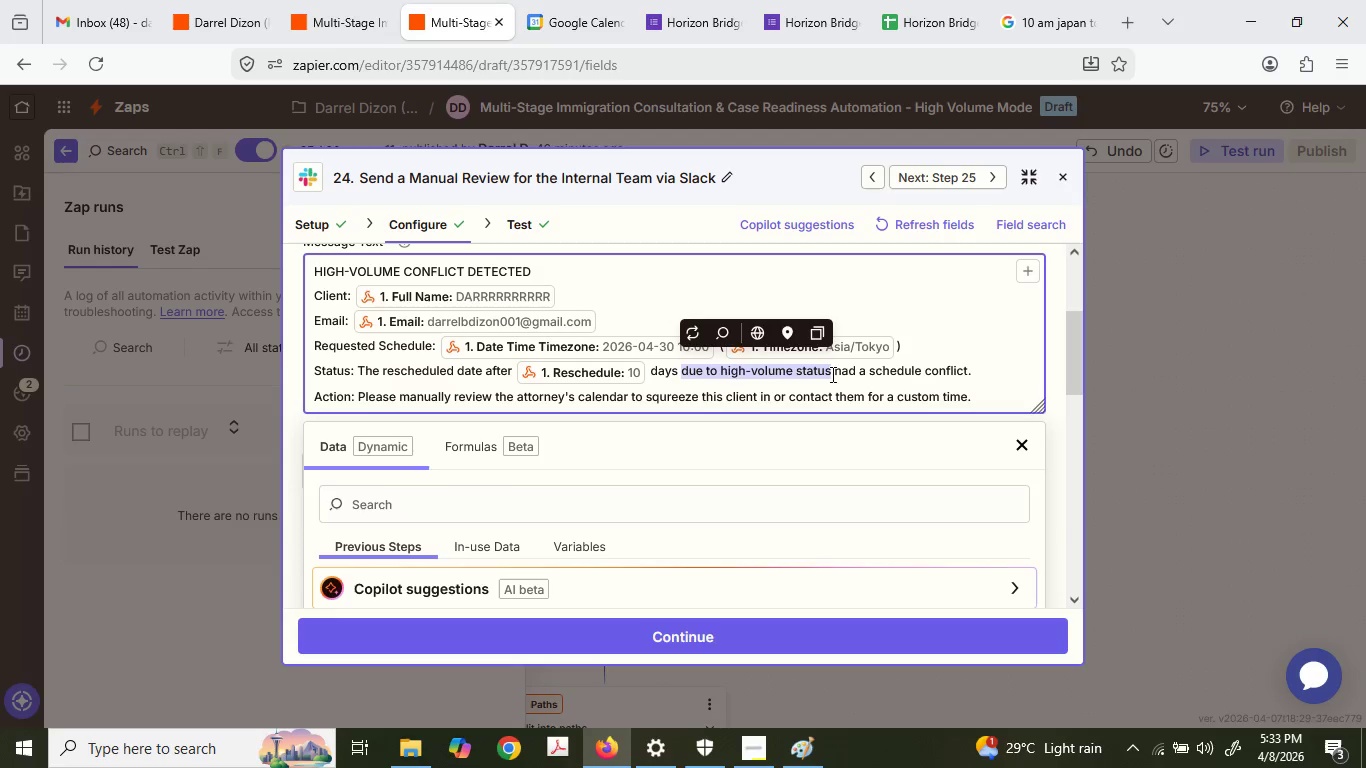 
key(Backspace)
 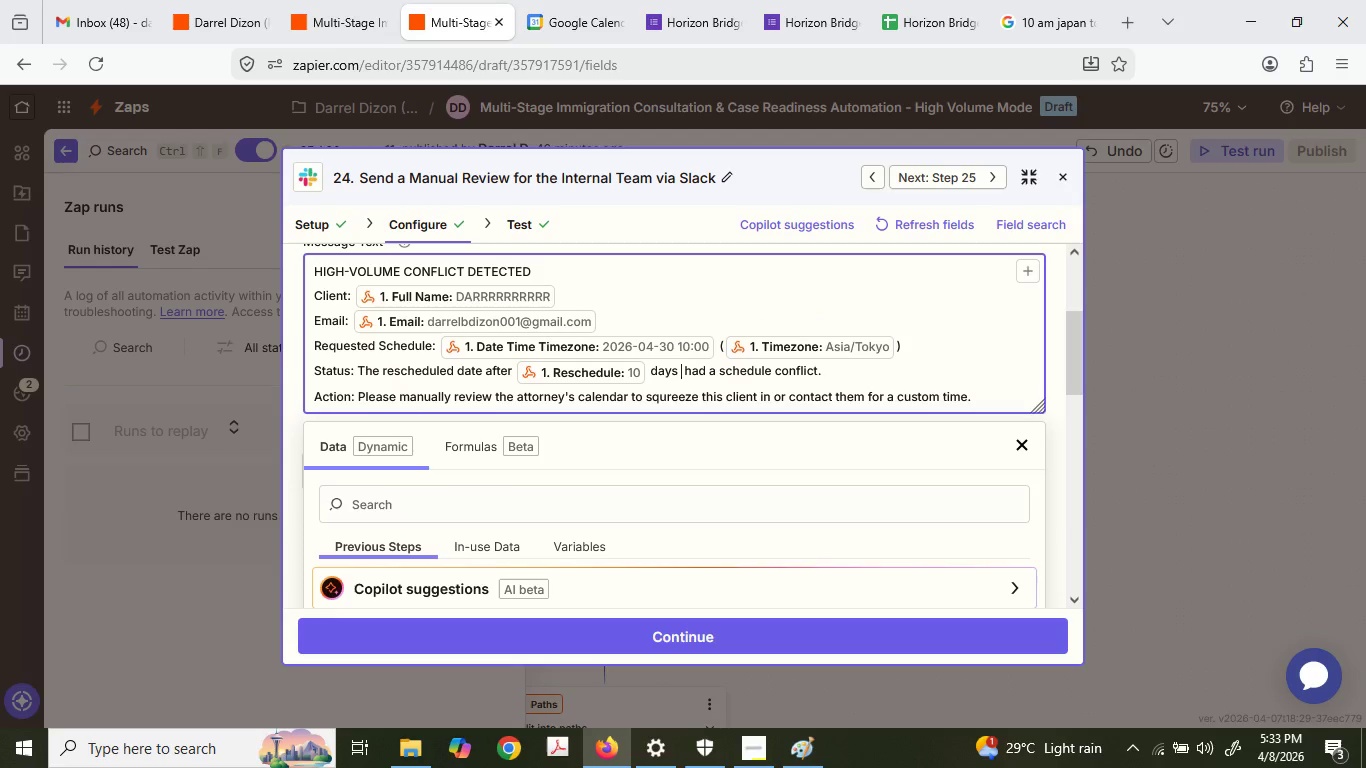 
key(Backspace)
 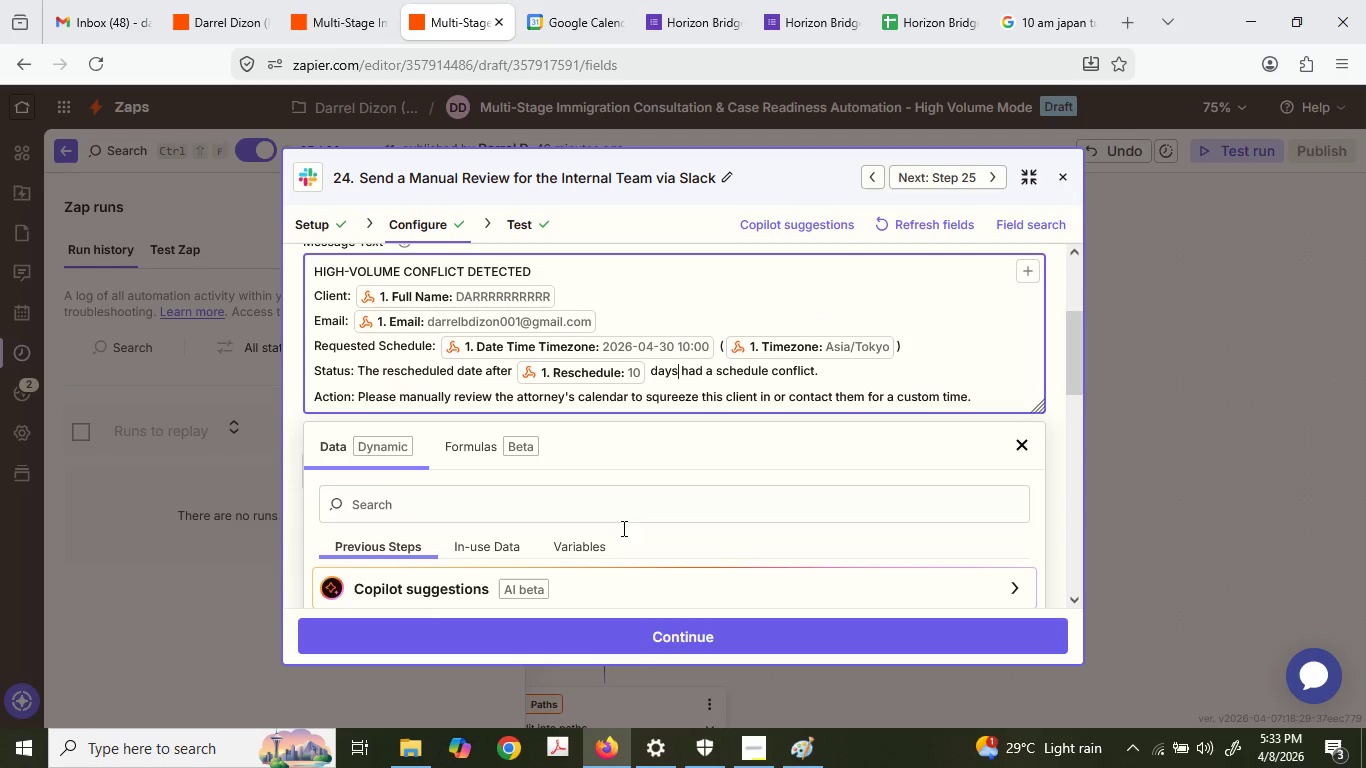 
left_click([641, 640])
 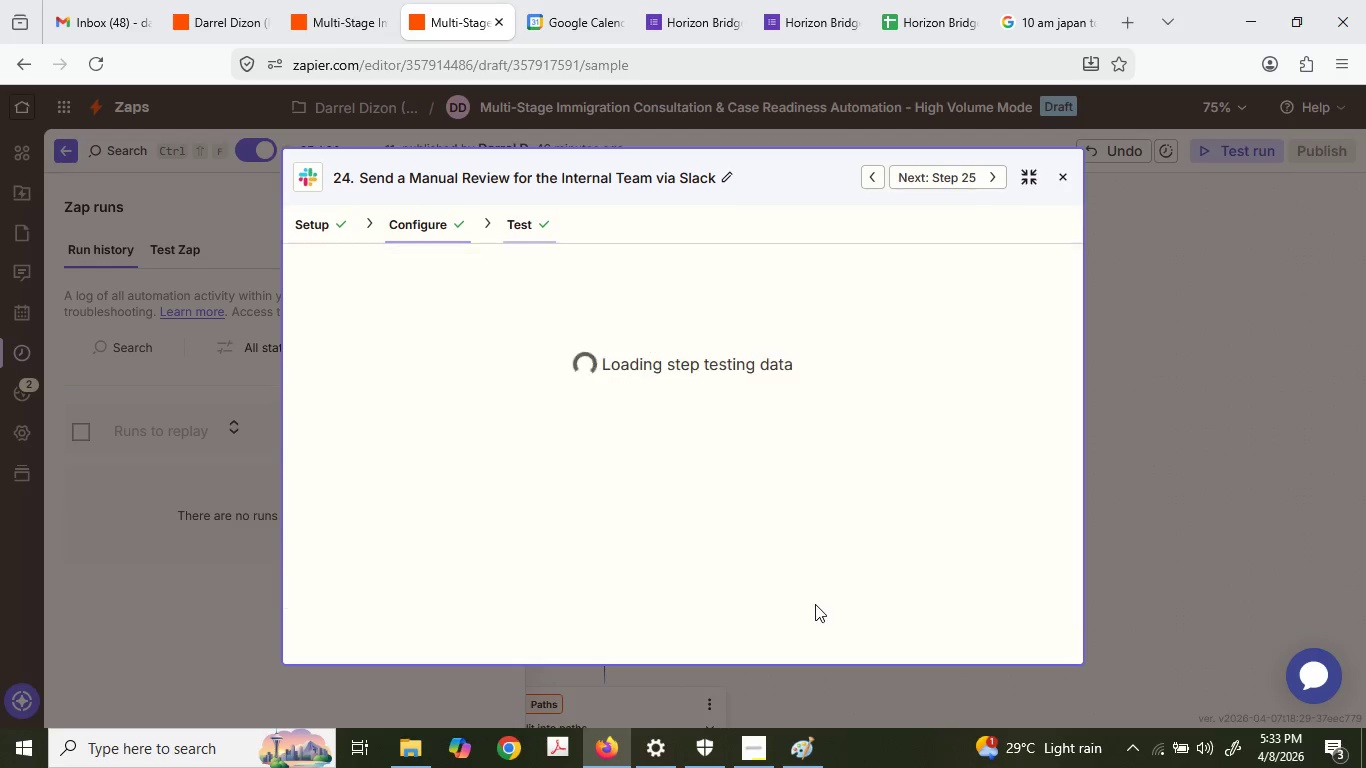 
left_click([1181, 486])
 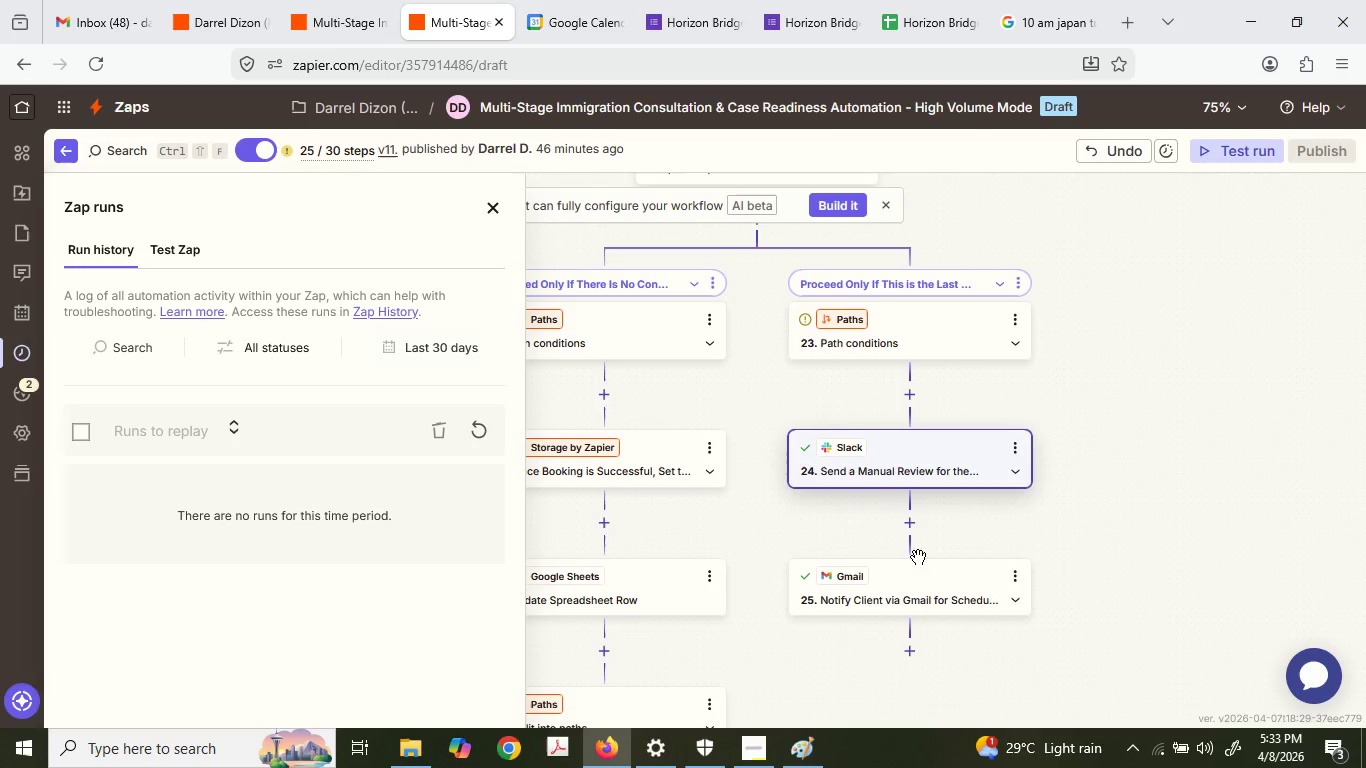 
left_click([863, 587])
 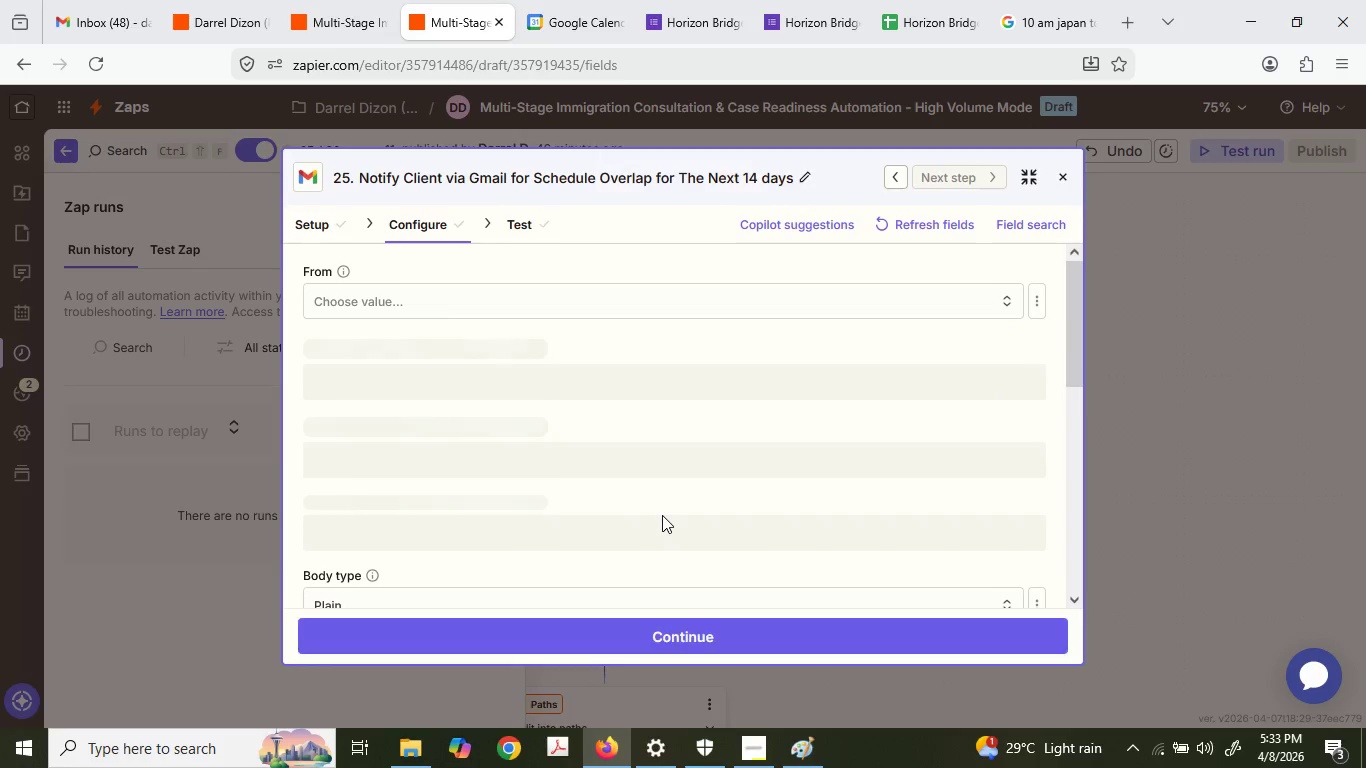 
scroll: coordinate [592, 401], scroll_direction: down, amount: 6.0
 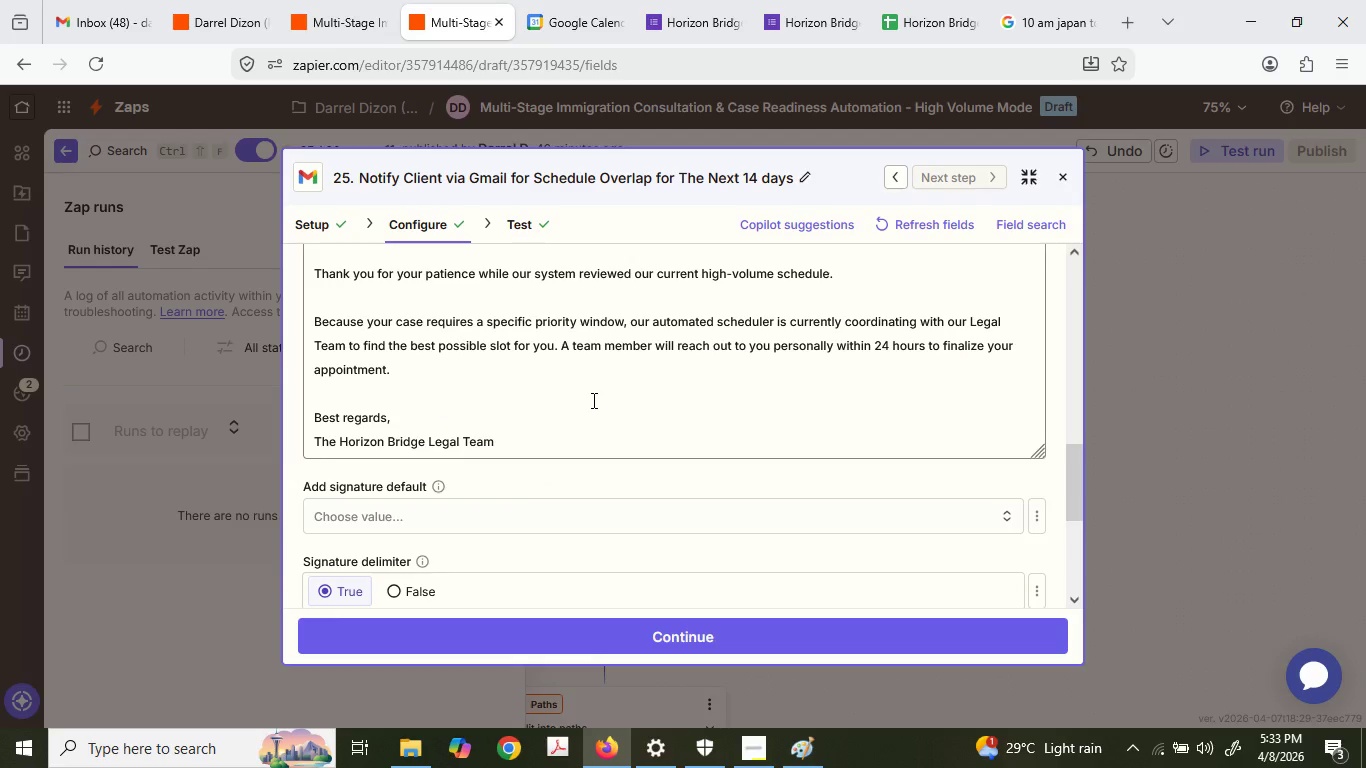 
scroll: coordinate [592, 400], scroll_direction: up, amount: 1.0
 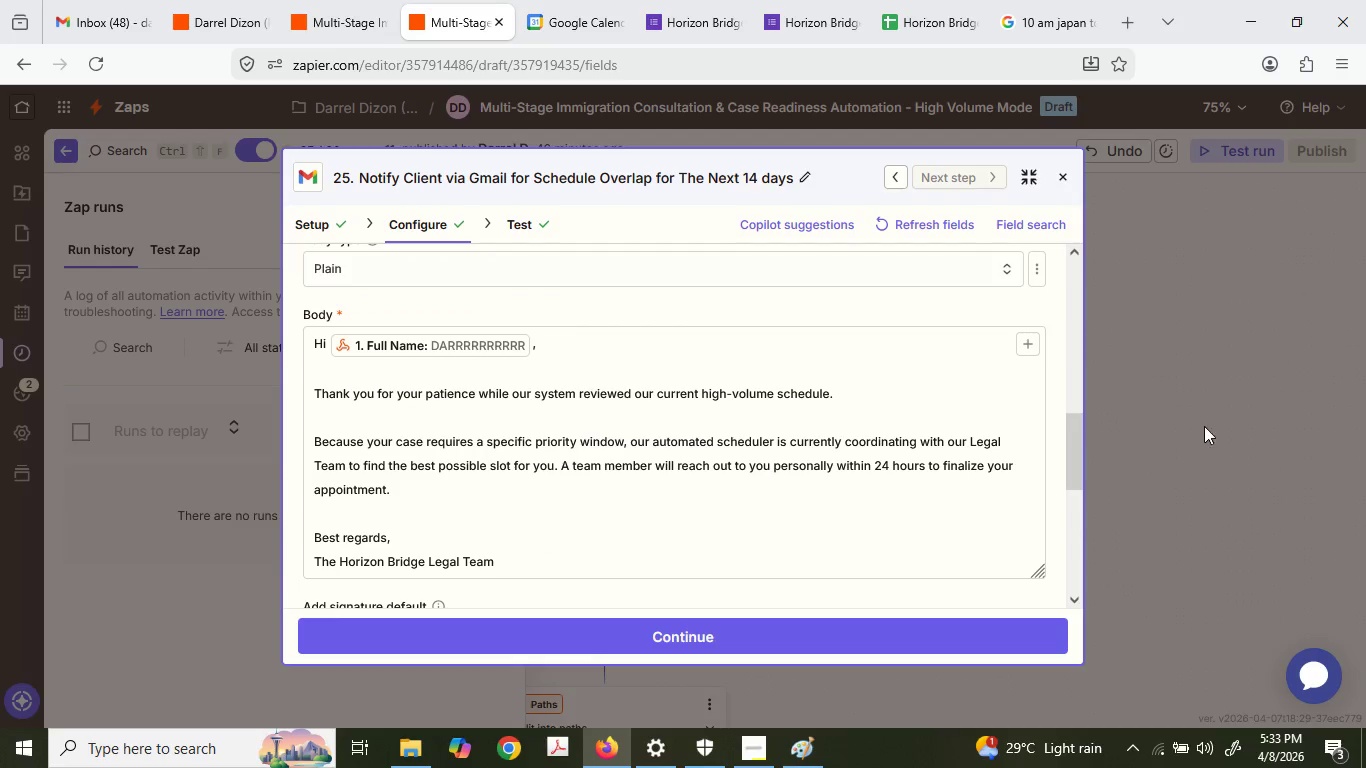 
wait(6.43)
 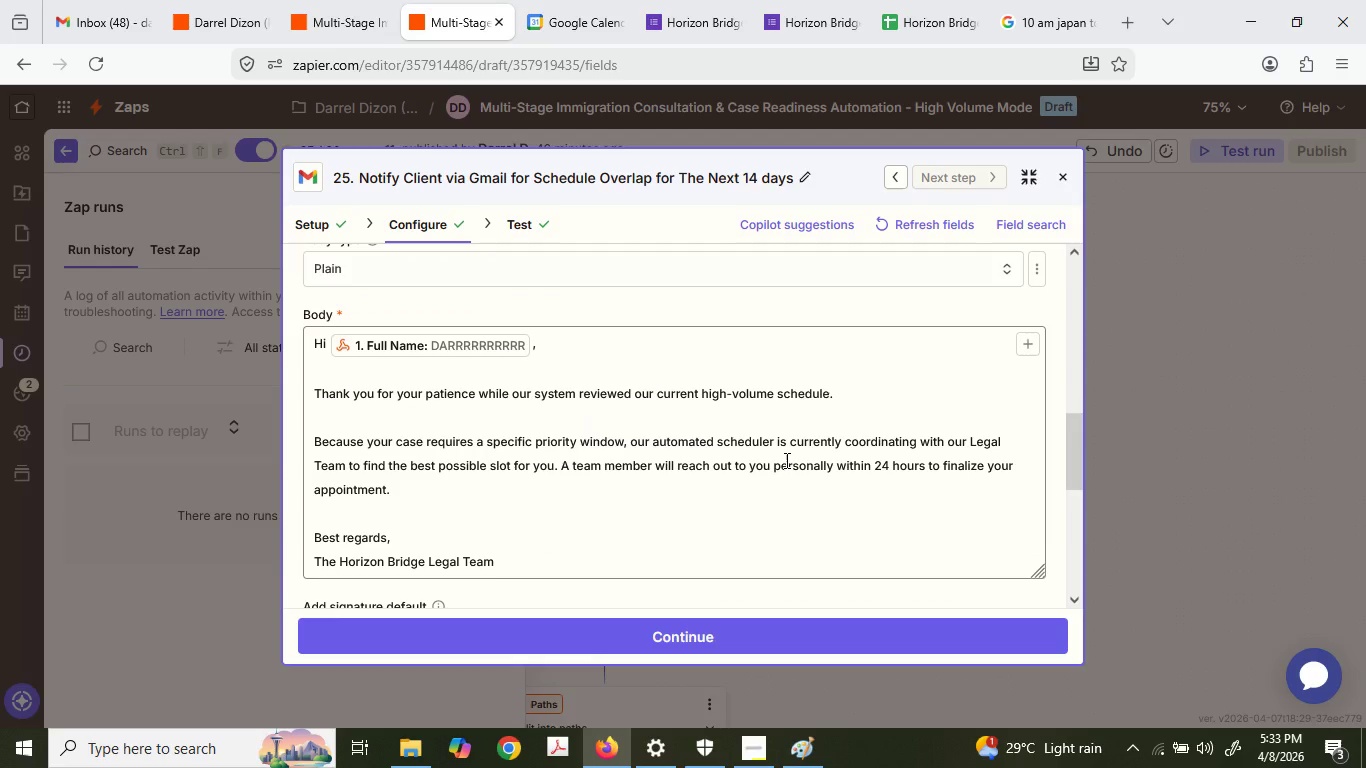 
left_click([1227, 398])
 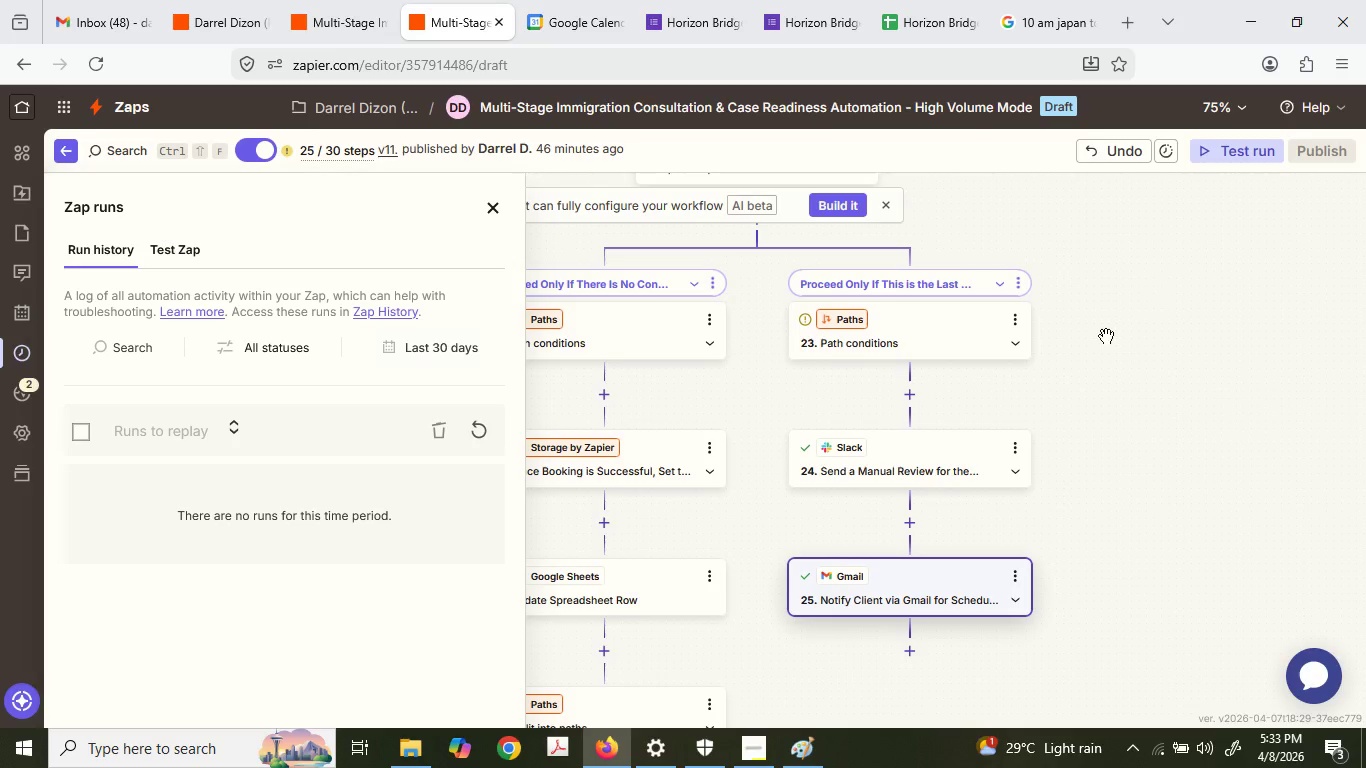 
scroll: coordinate [1102, 349], scroll_direction: up, amount: 2.0
 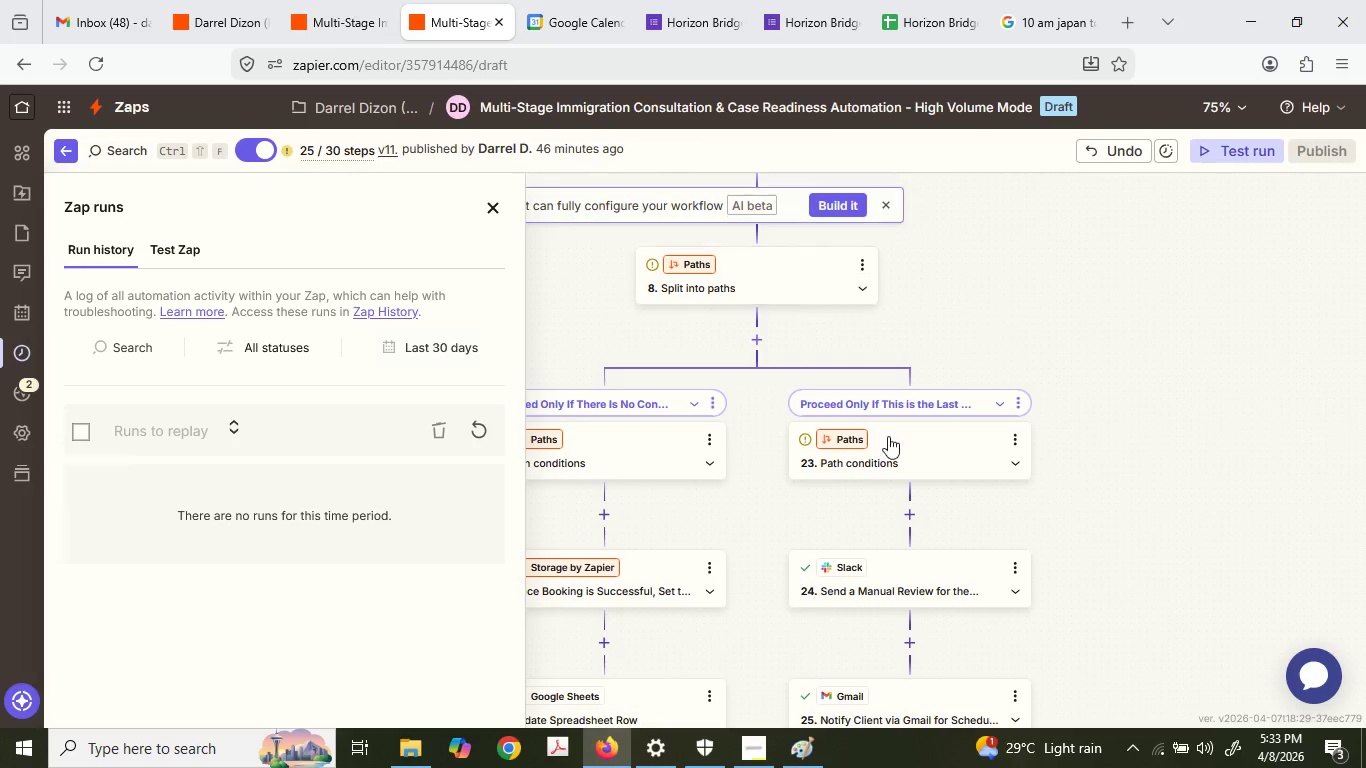 
scroll: coordinate [892, 439], scroll_direction: down, amount: 2.0
 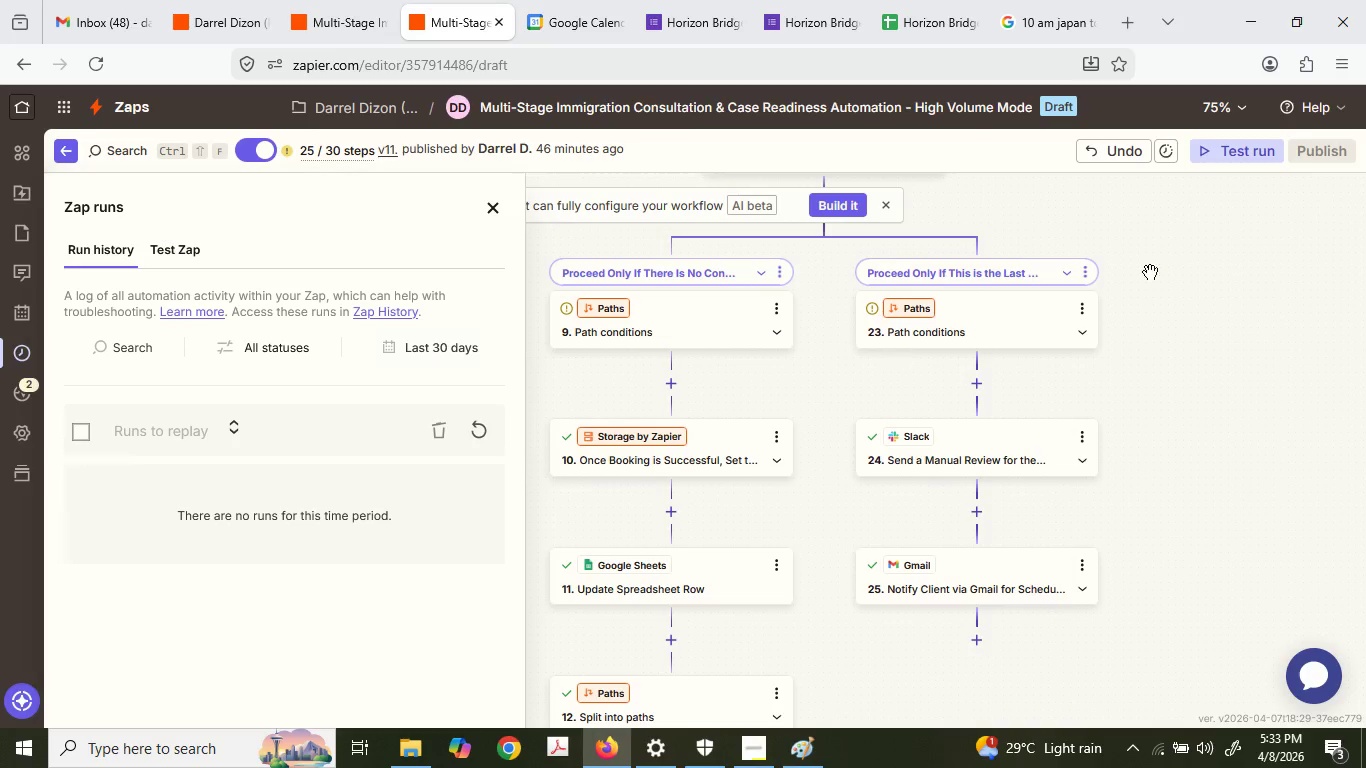 
left_click([1316, 137])
 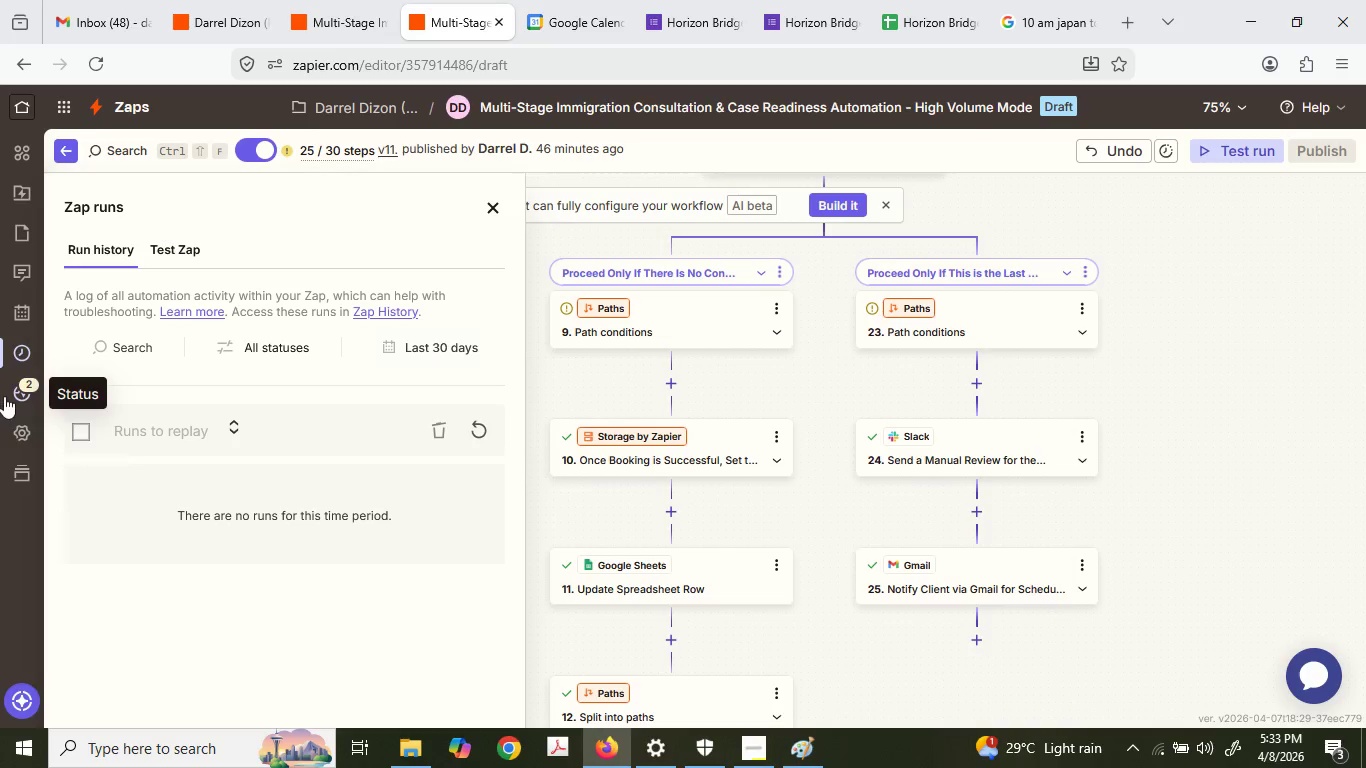 
left_click([32, 383])
 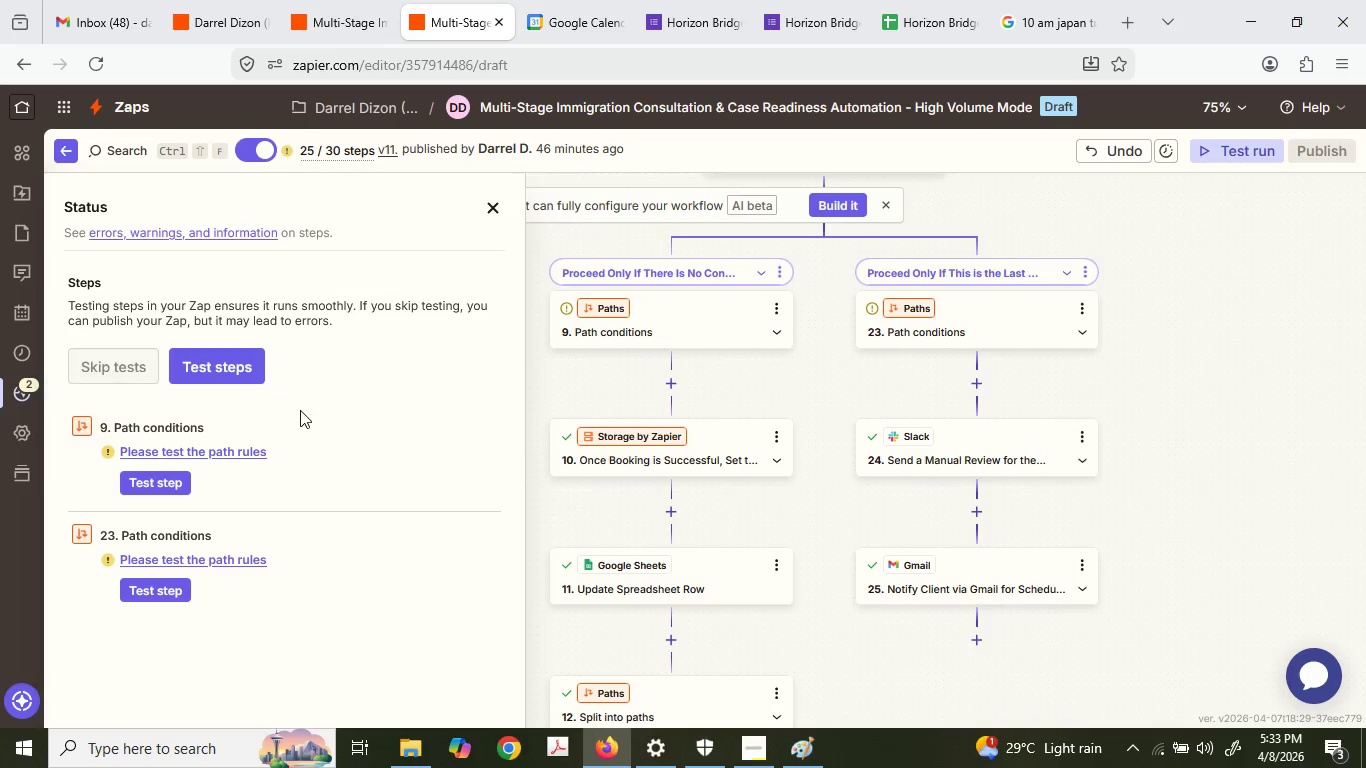 
left_click([272, 436])
 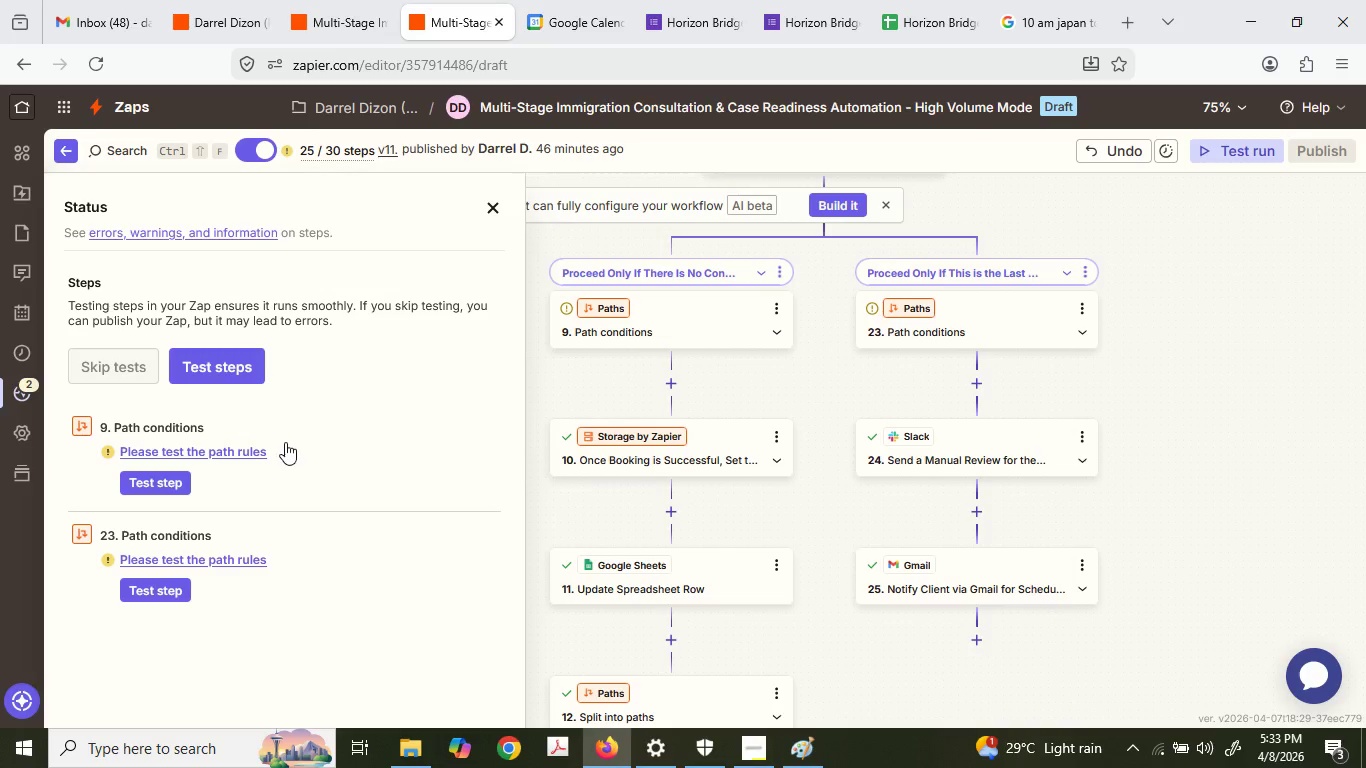 
left_click([318, 452])
 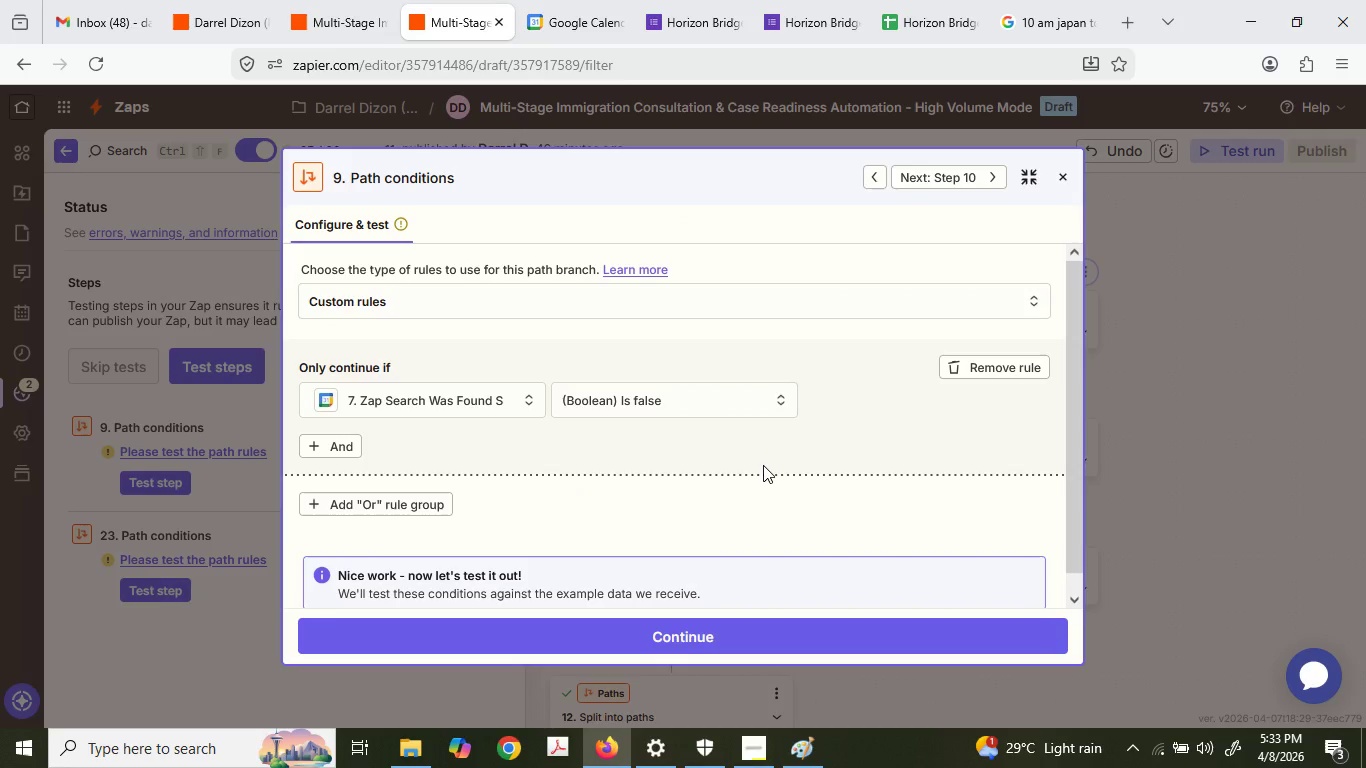 
scroll: coordinate [763, 465], scroll_direction: down, amount: 1.0
 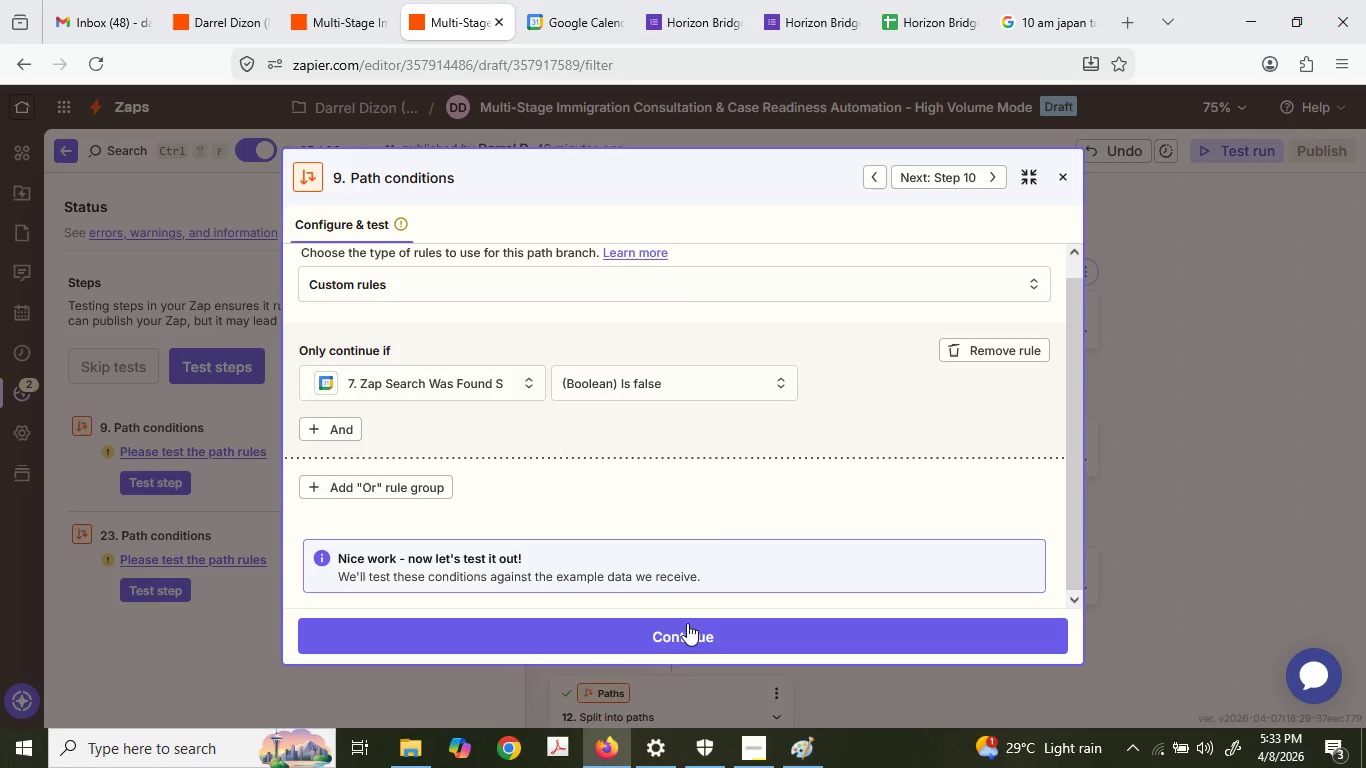 
left_click_drag(start_coordinate=[678, 651], to_coordinate=[675, 645])
 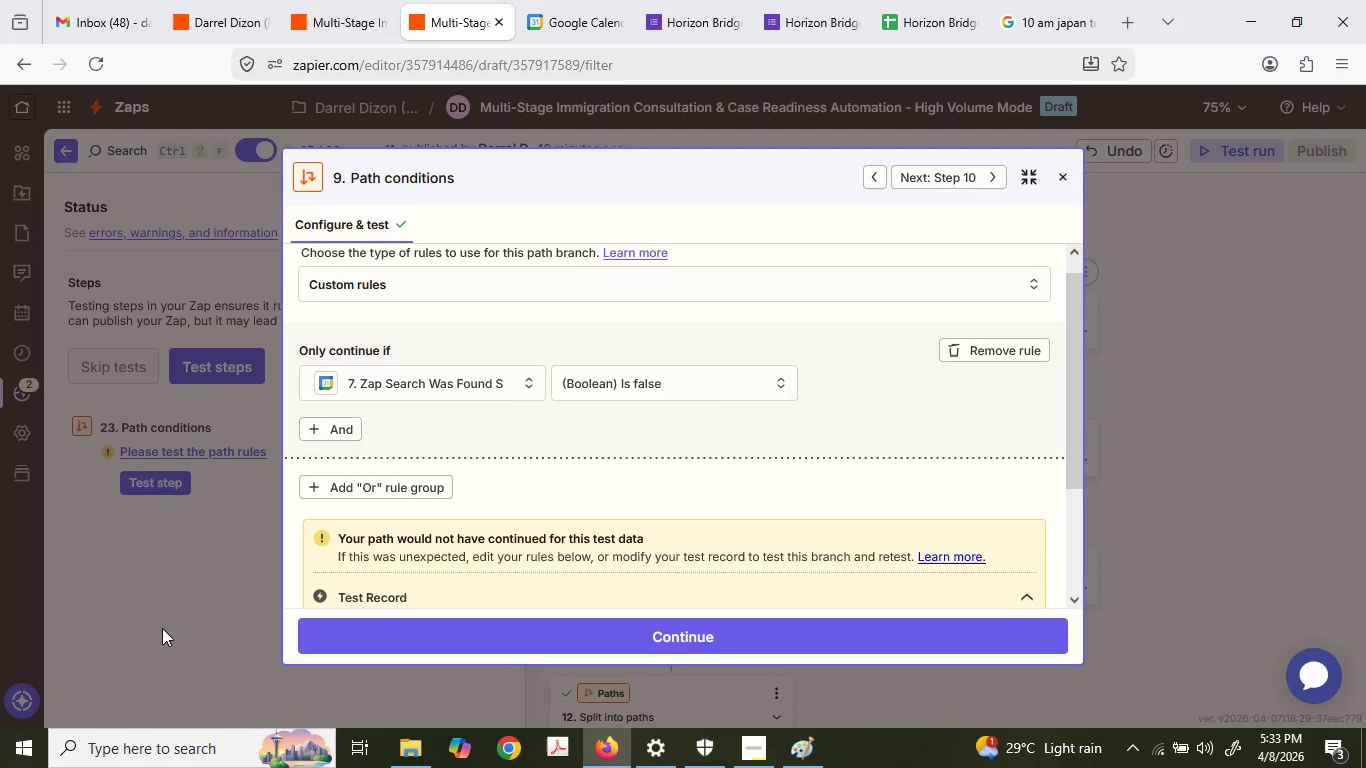 
mouse_move([236, 420])
 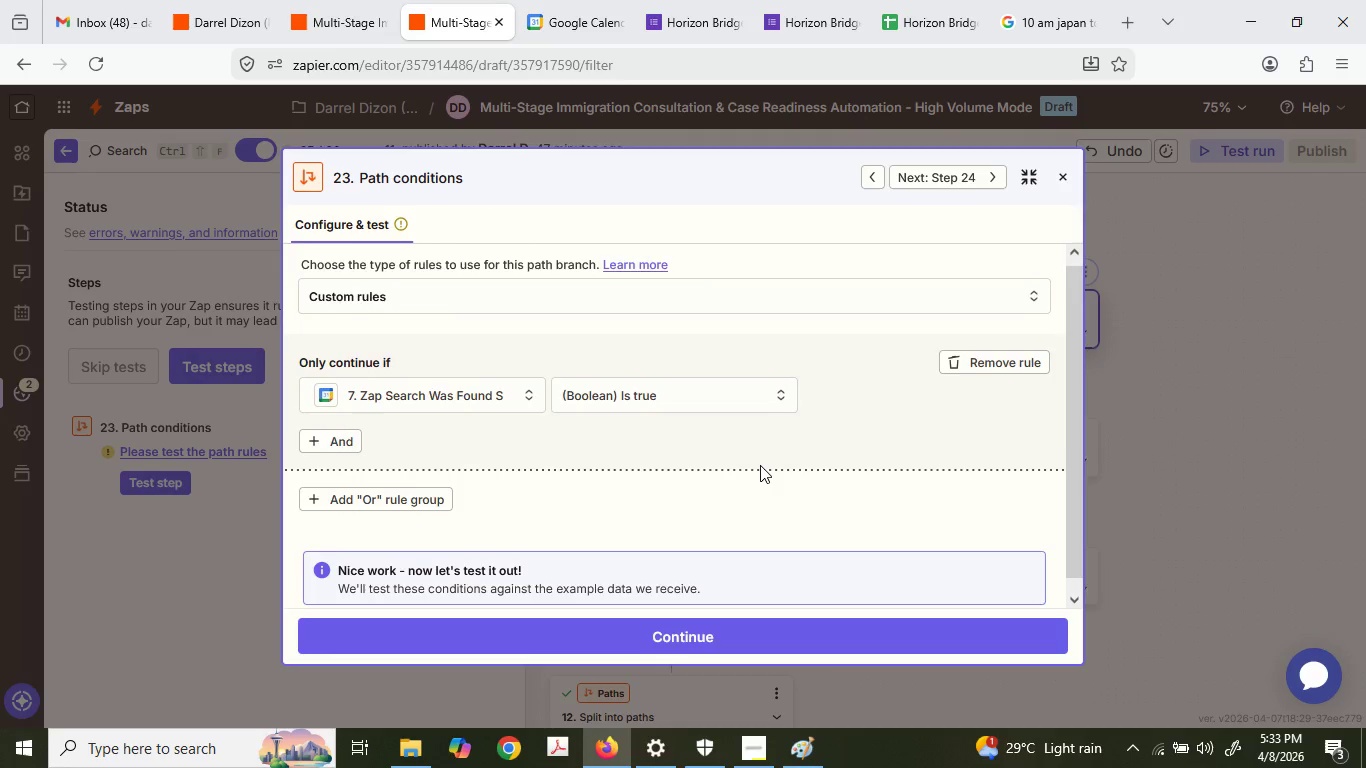 
scroll: coordinate [760, 465], scroll_direction: down, amount: 2.0
 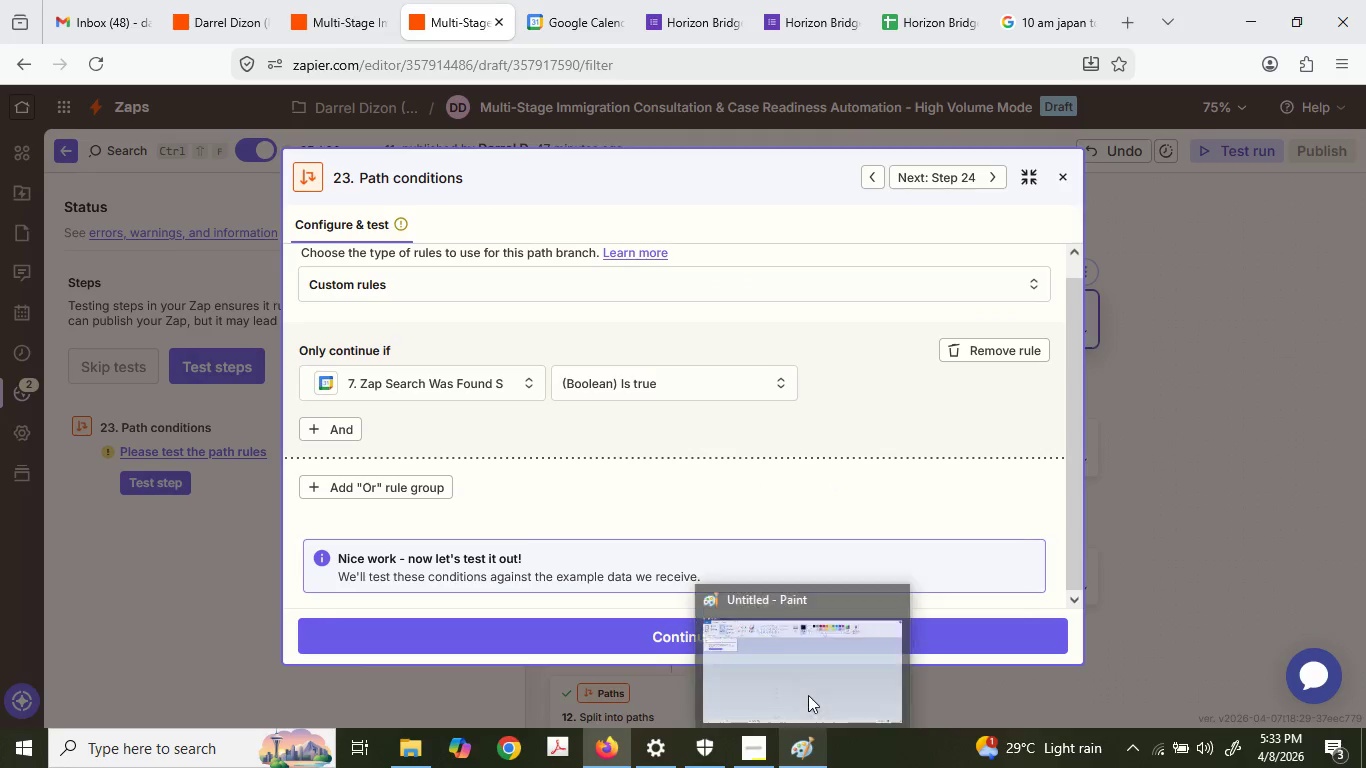 
left_click([617, 635])
 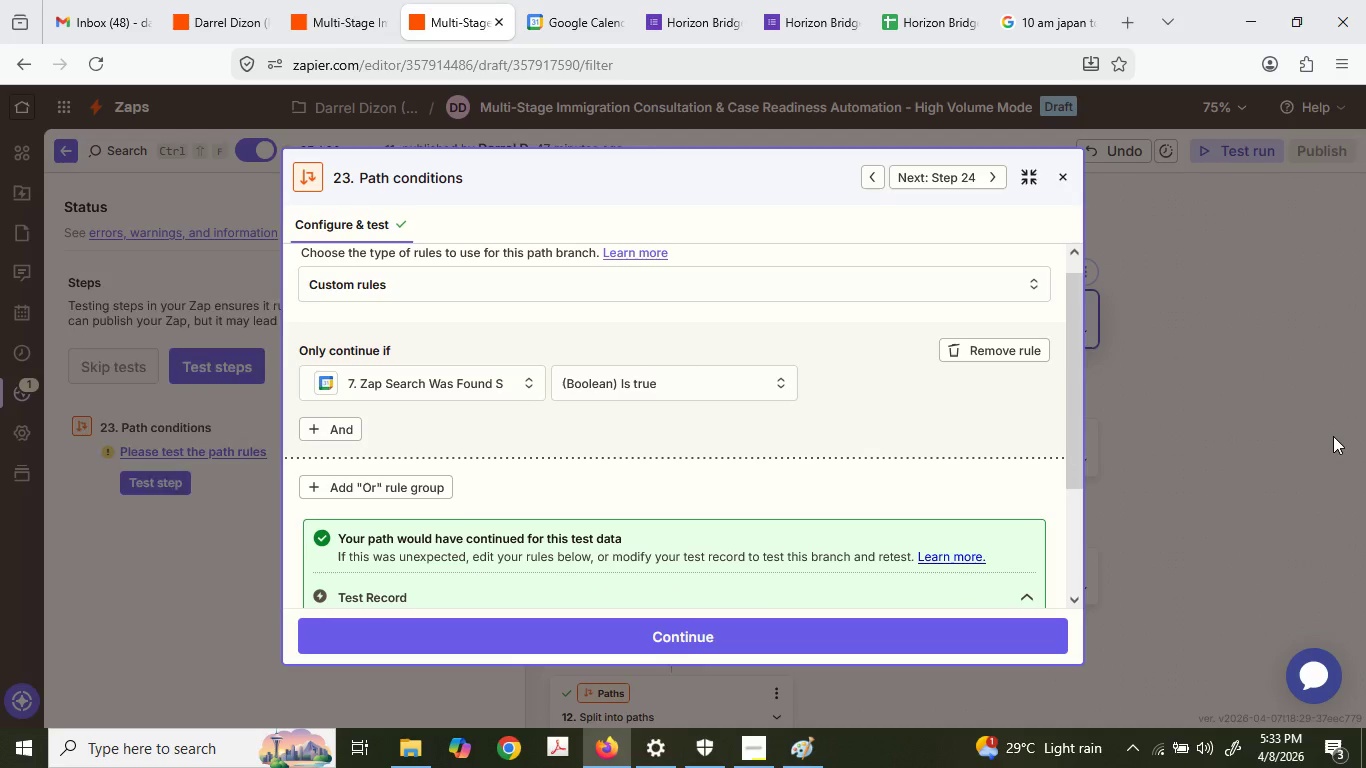 
left_click([807, 634])
 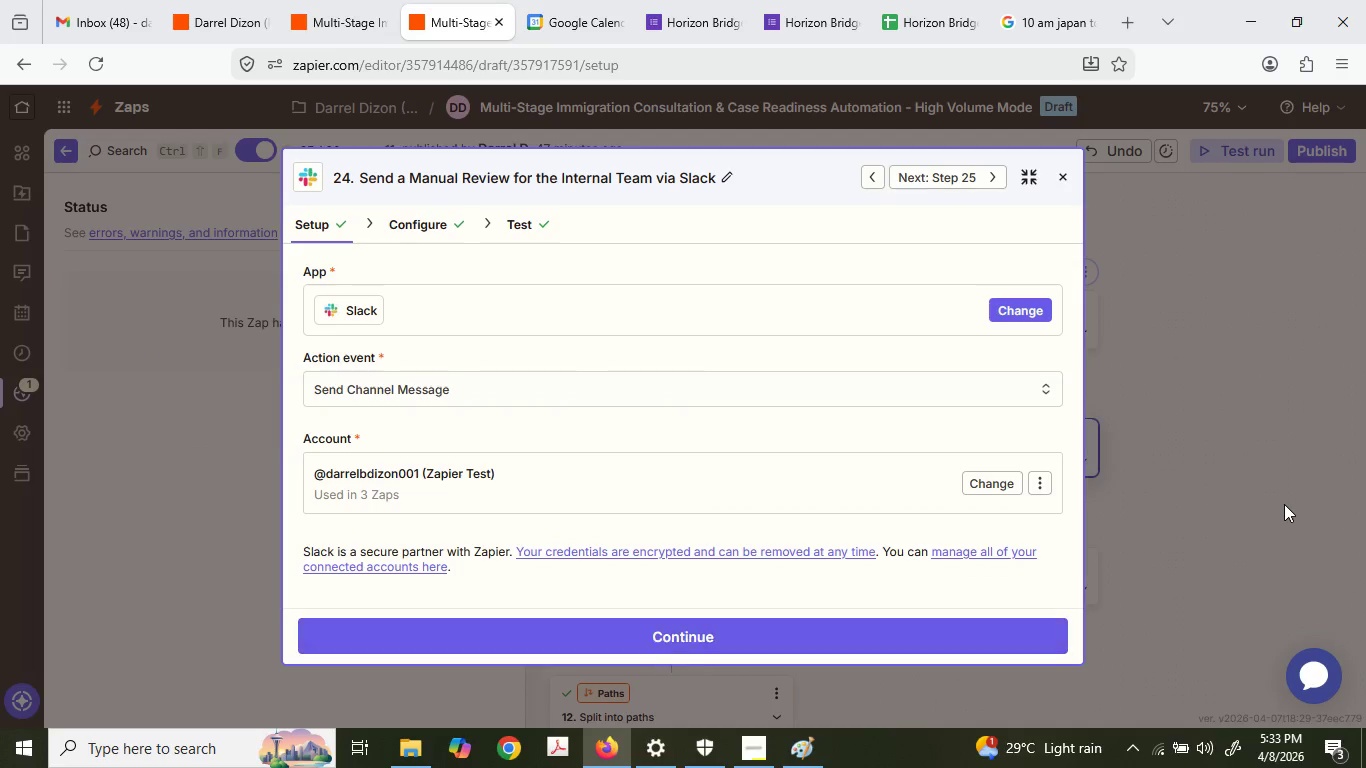 
left_click([1283, 504])
 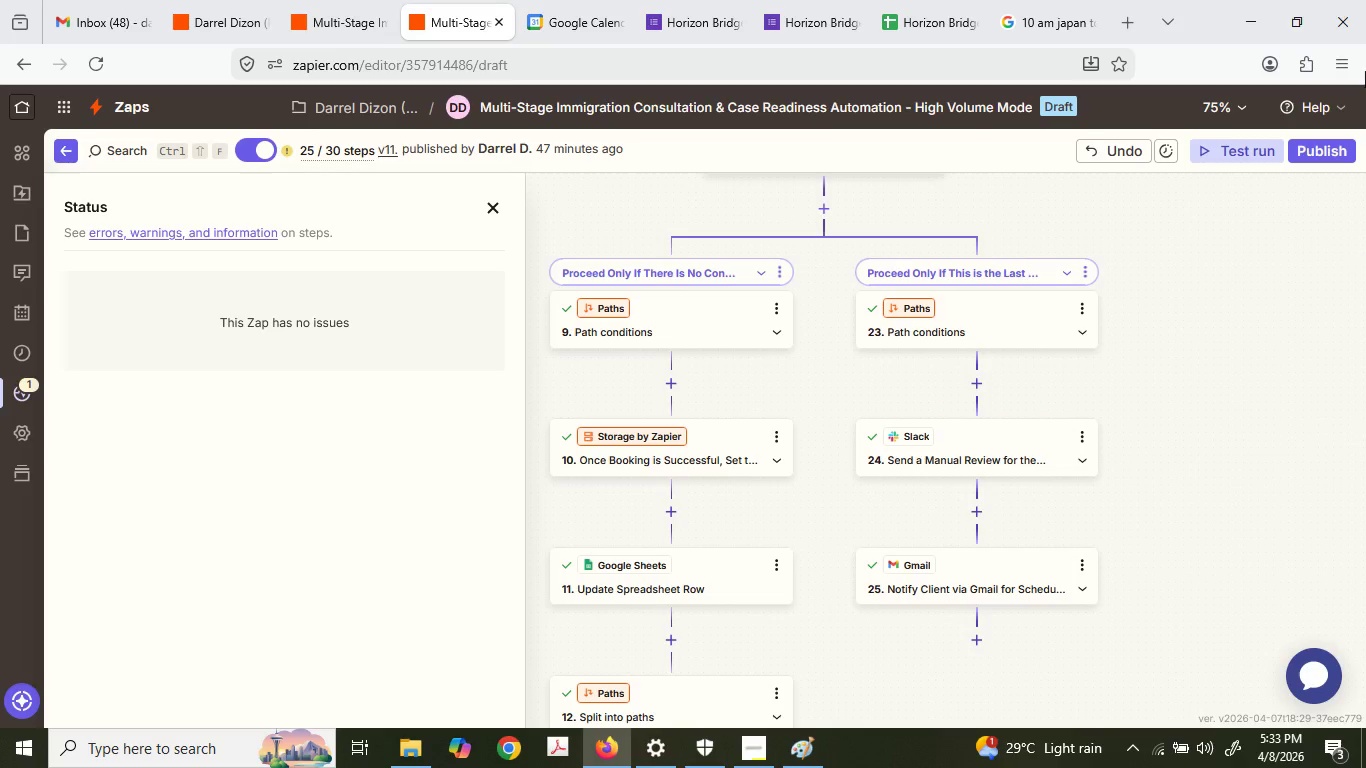 
left_click([1323, 157])
 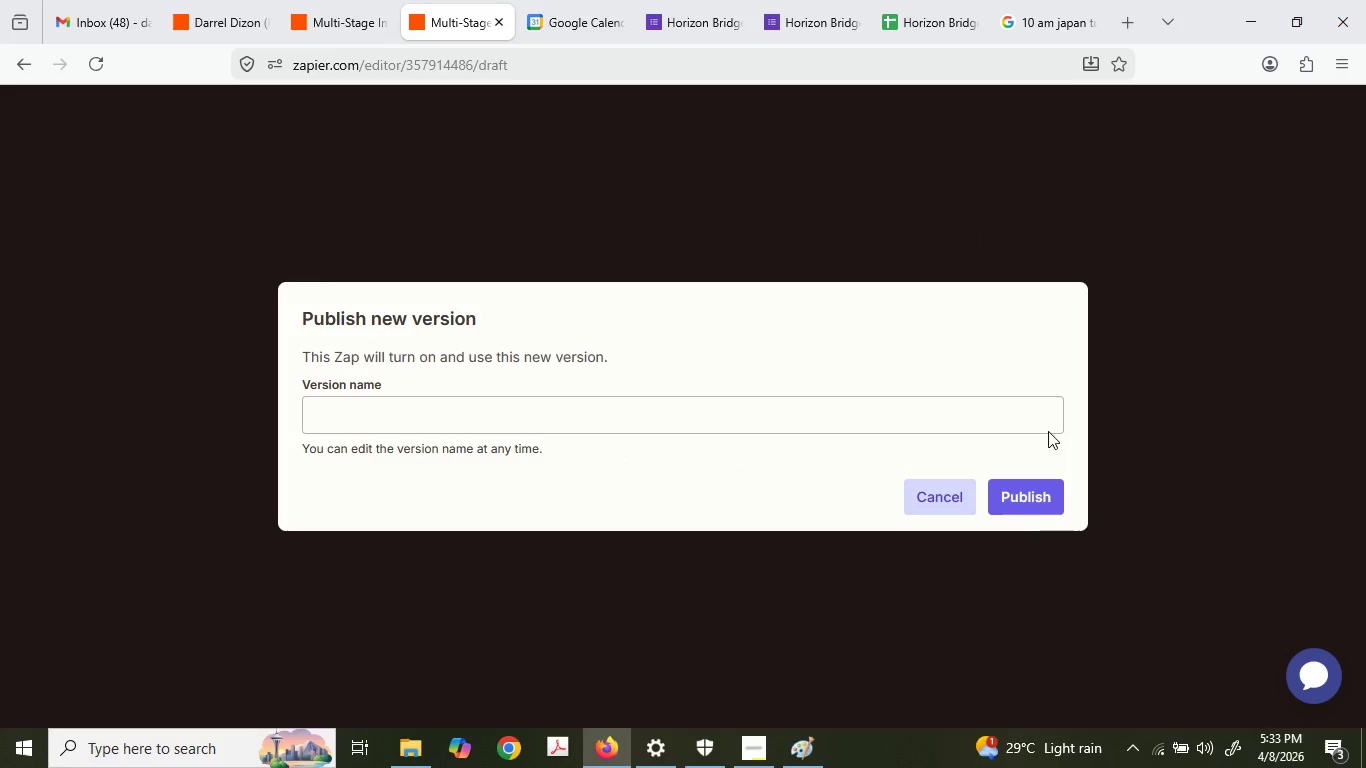 
left_click([1037, 500])
 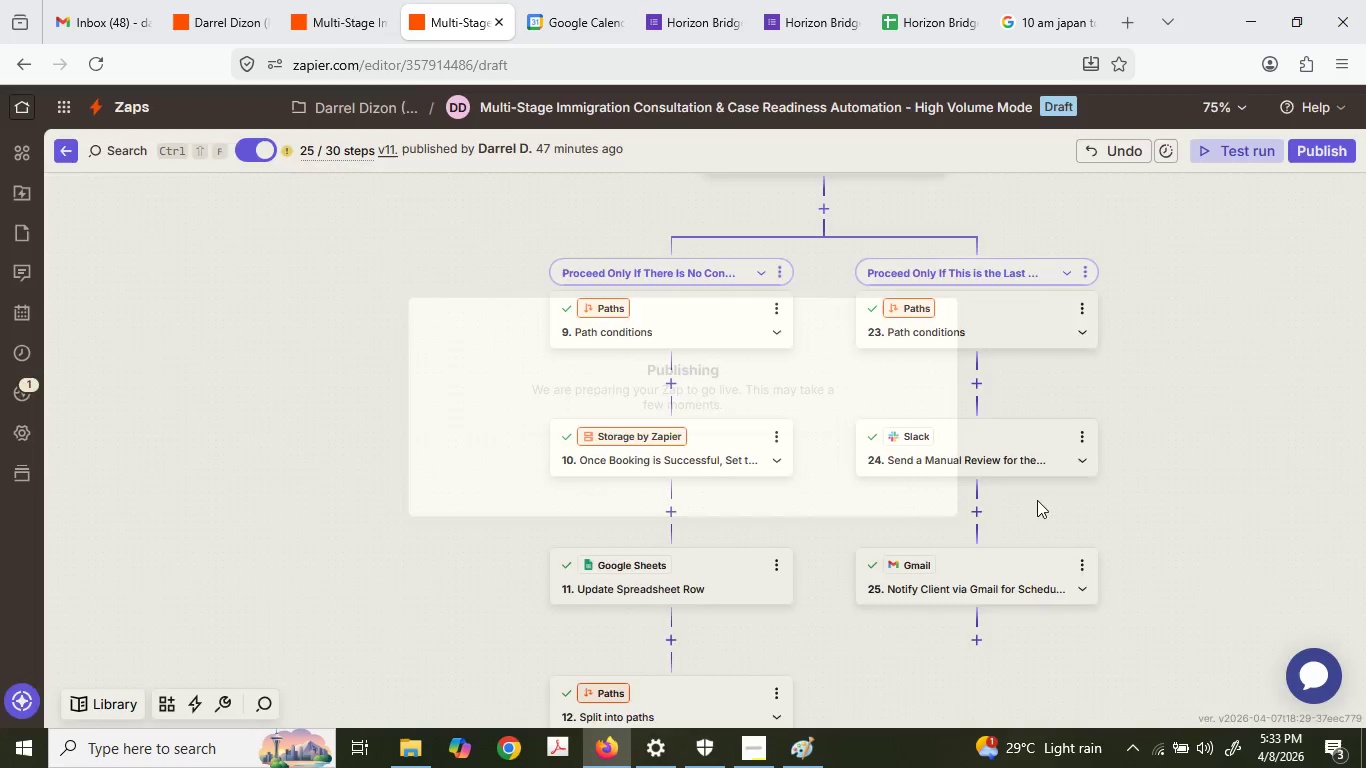 
mouse_move([1021, 492])
 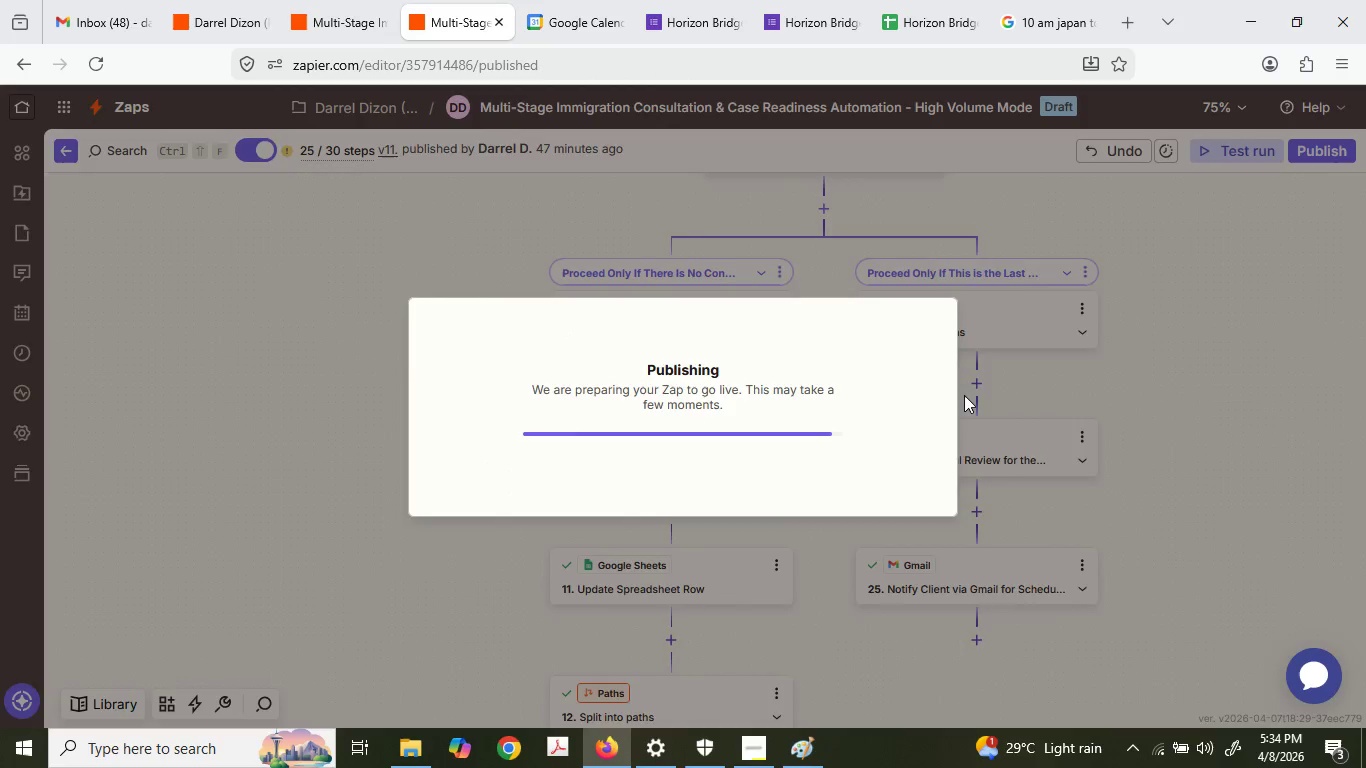 
wait(10.12)
 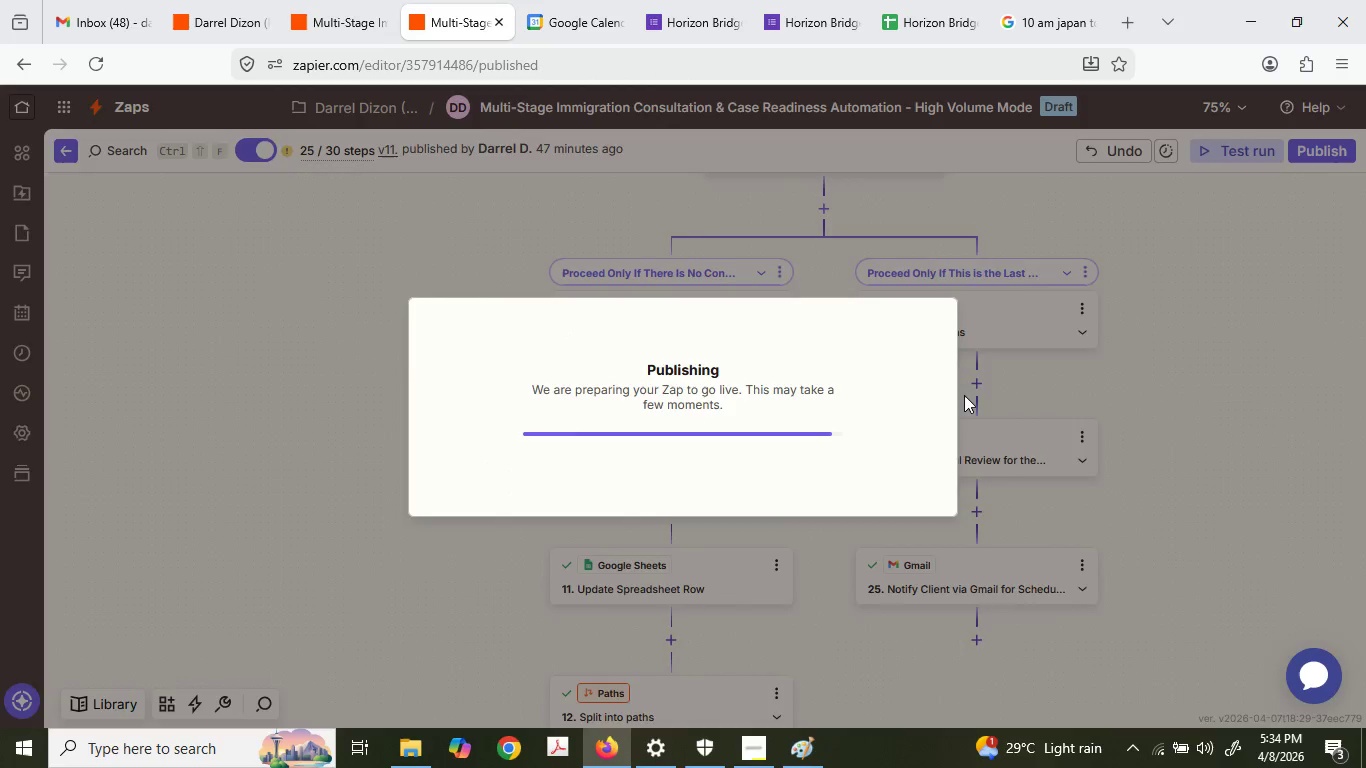 
left_click([938, 129])
 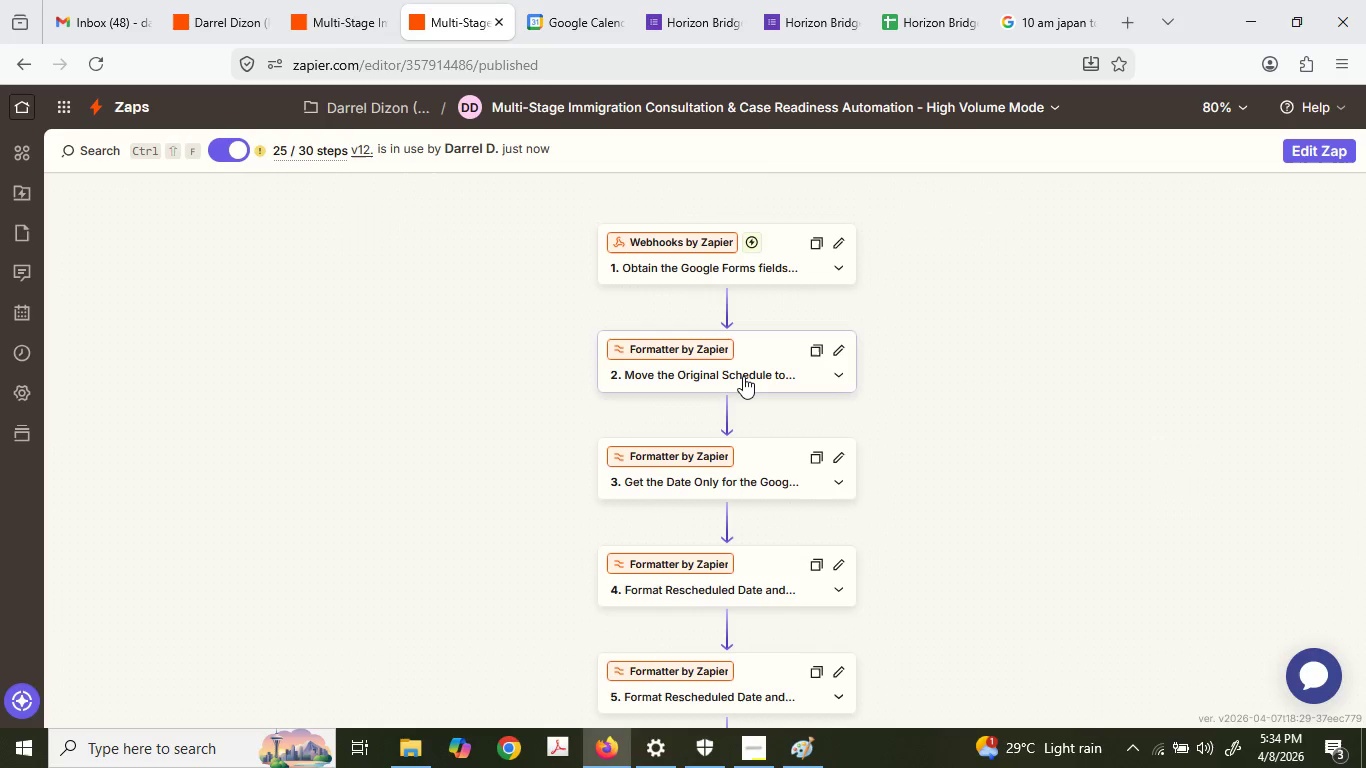 
scroll: coordinate [782, 455], scroll_direction: down, amount: 6.0
 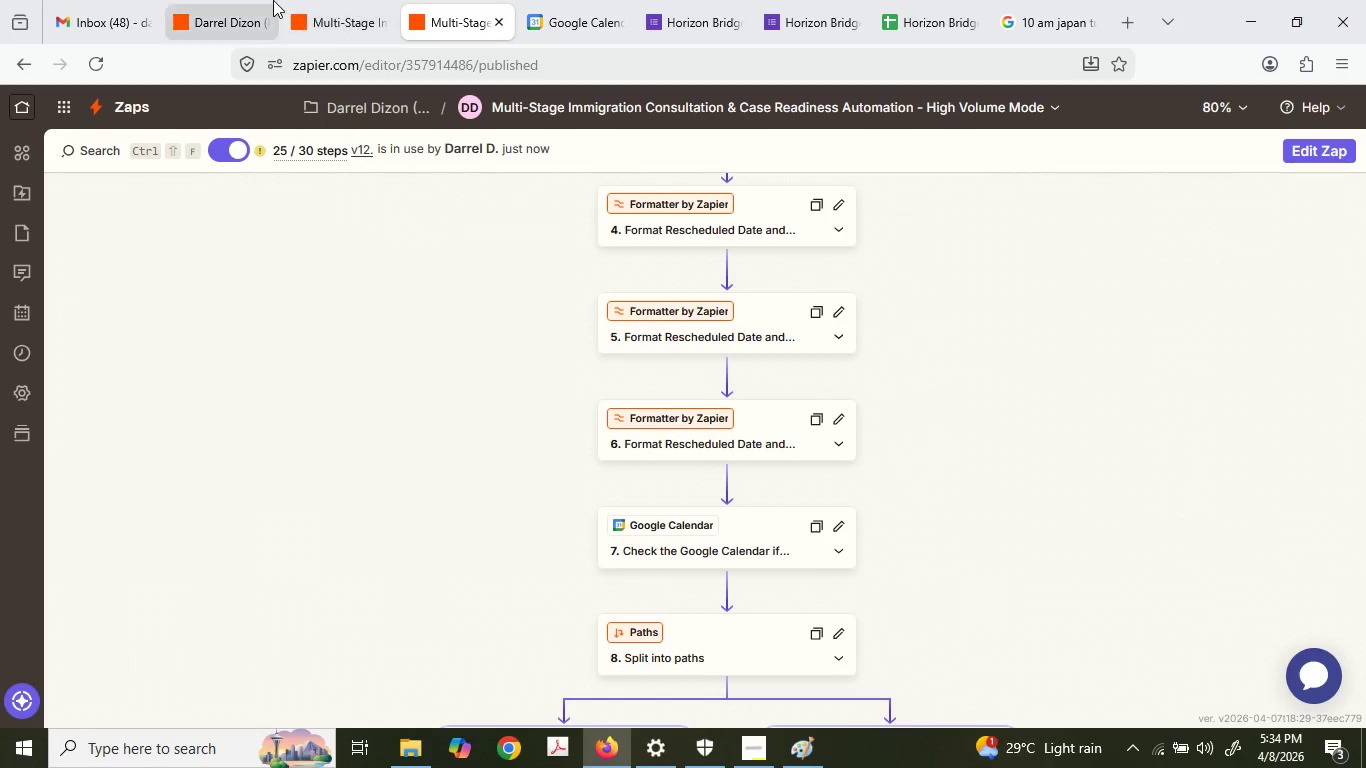 
double_click([304, 0])
 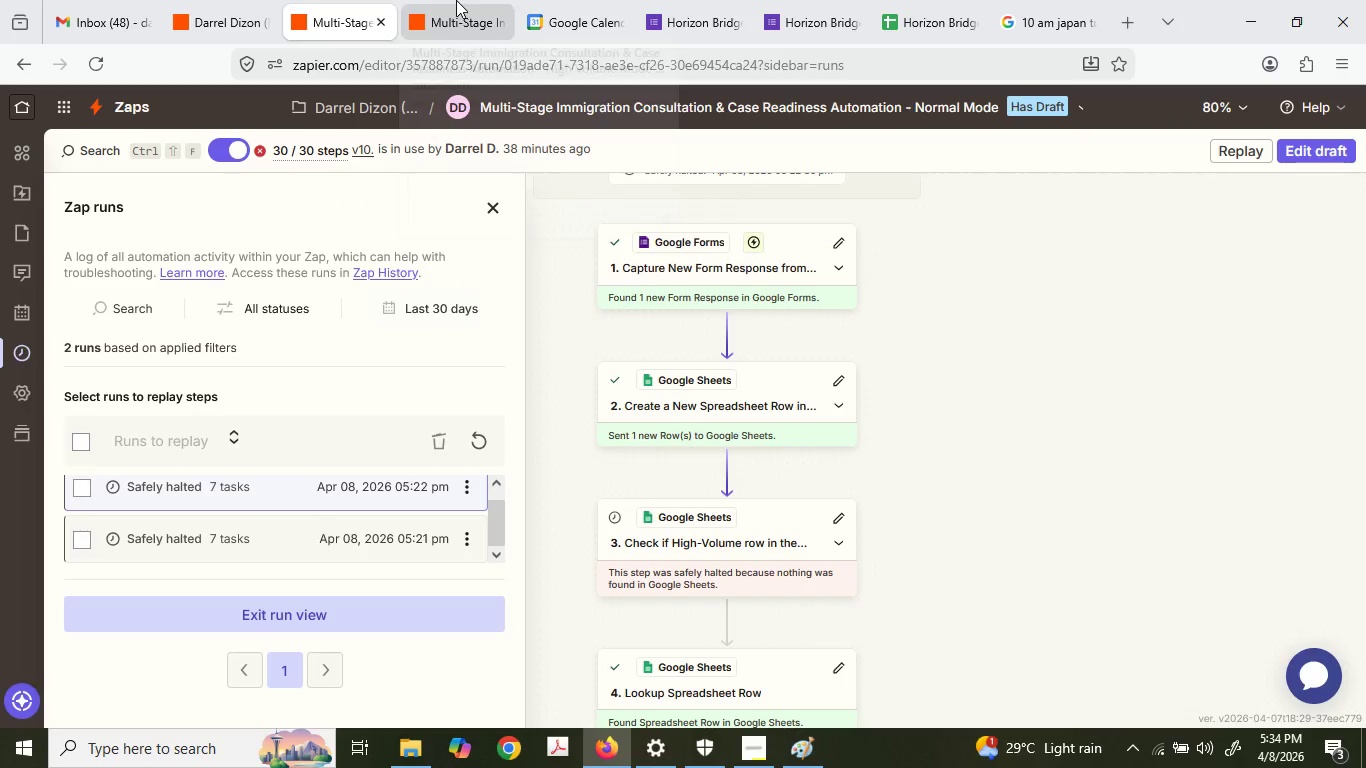 
left_click([456, 0])
 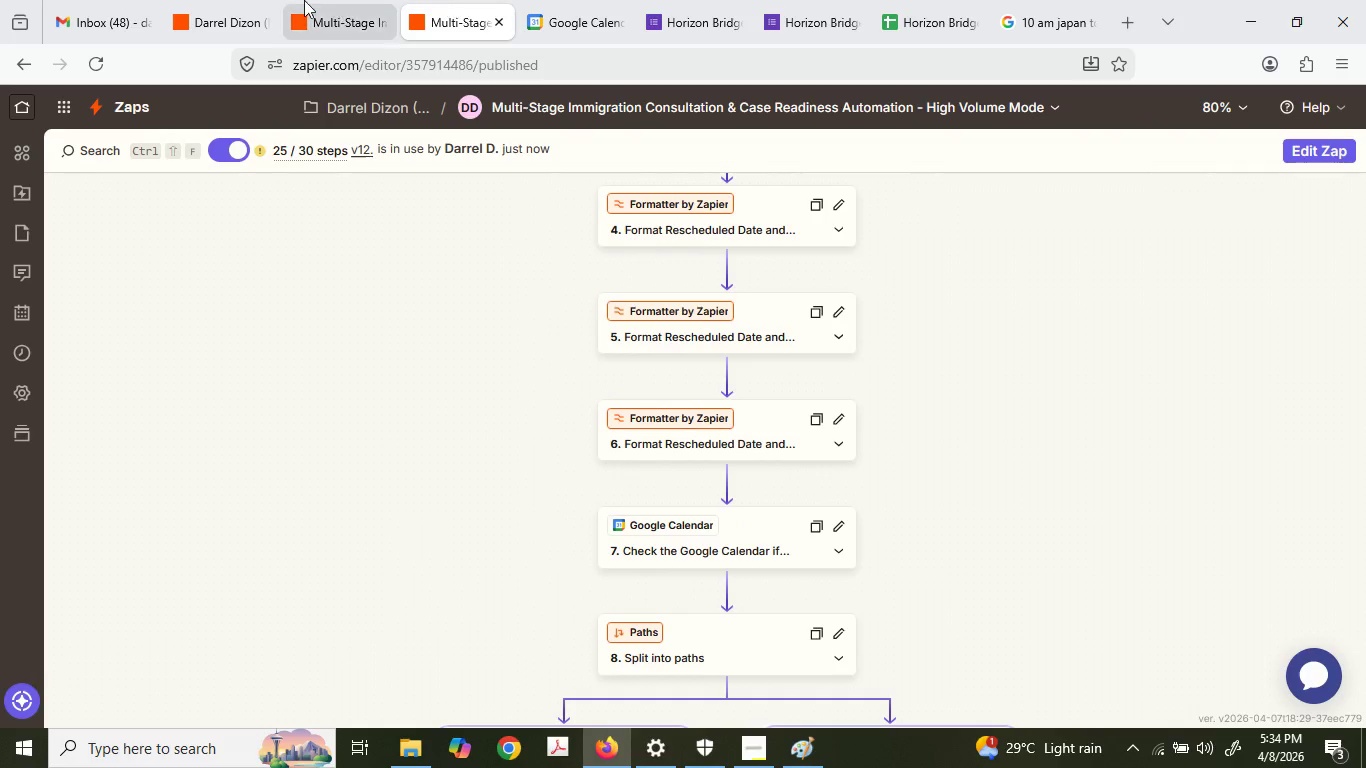 
left_click([303, 0])
 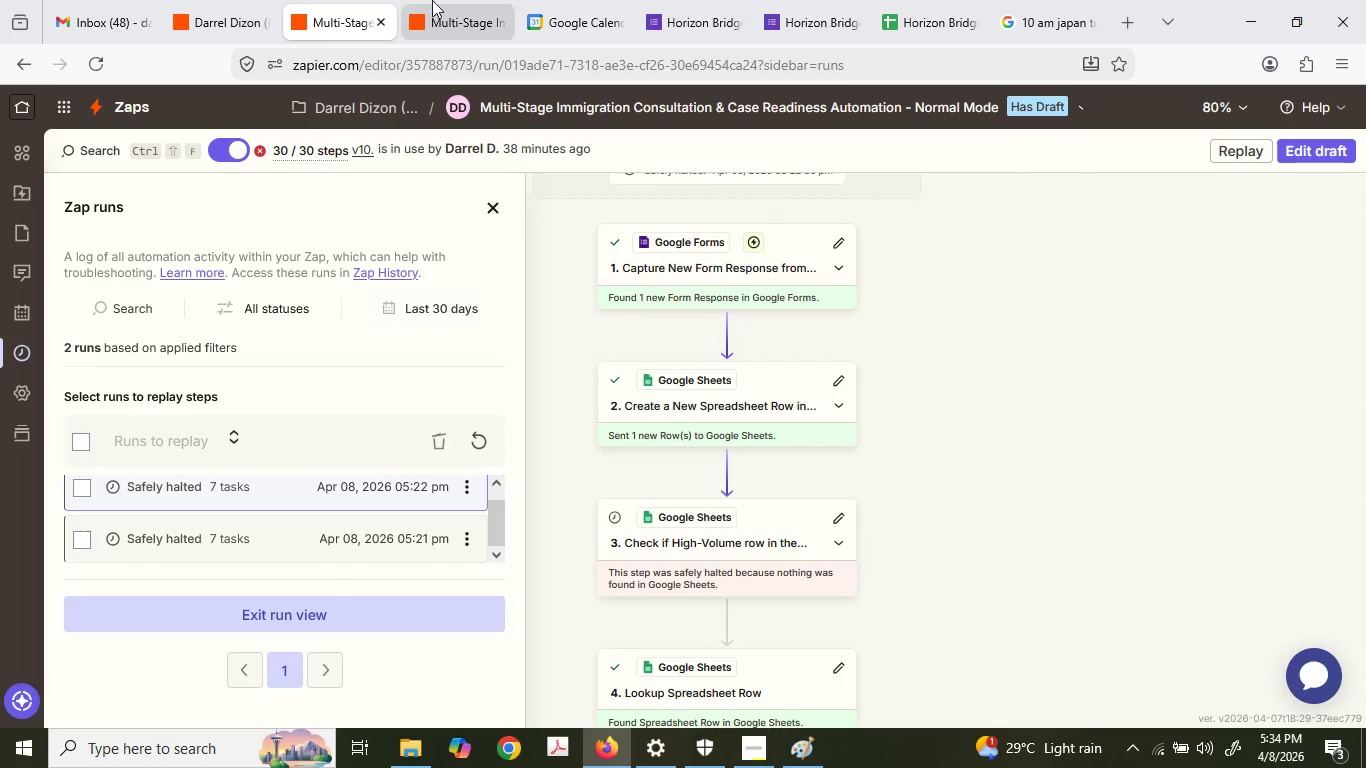 
left_click([436, 0])
 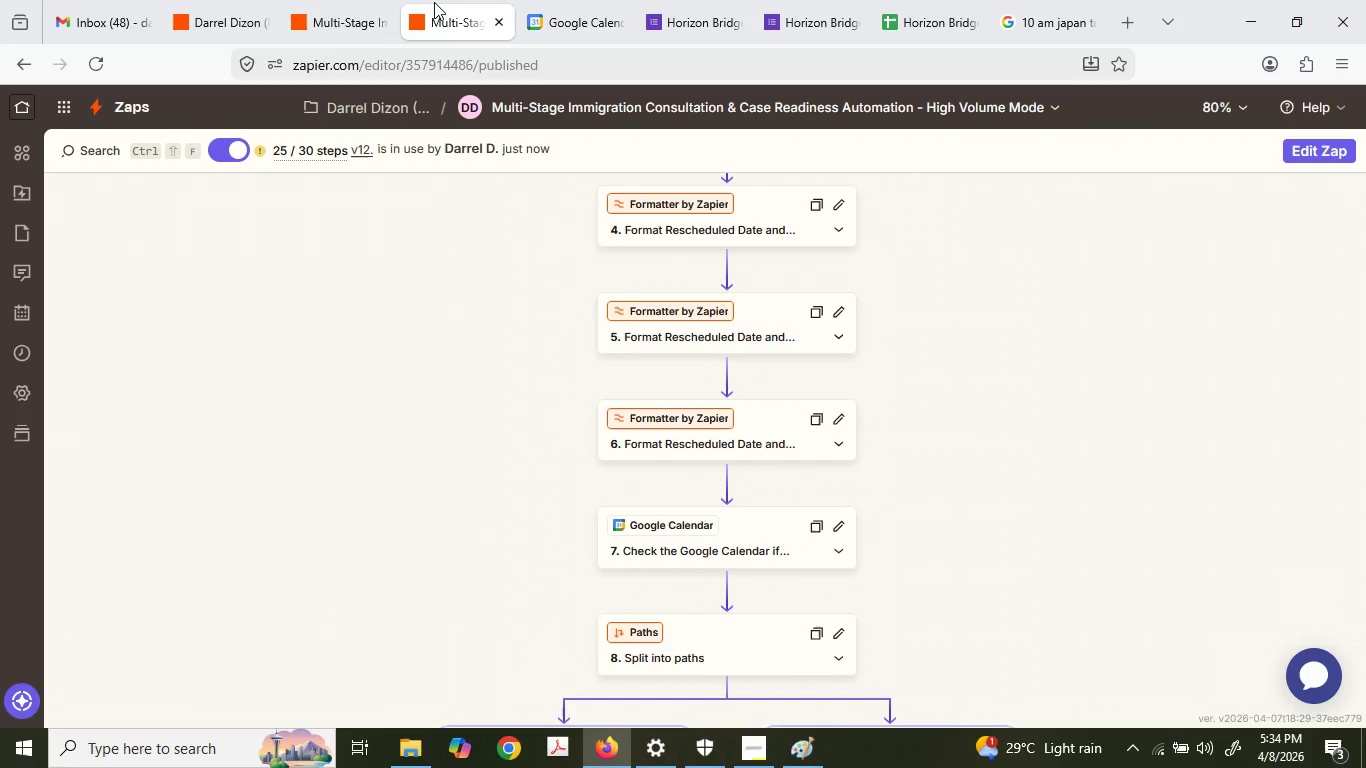 
scroll: coordinate [670, 455], scroll_direction: up, amount: 6.0
 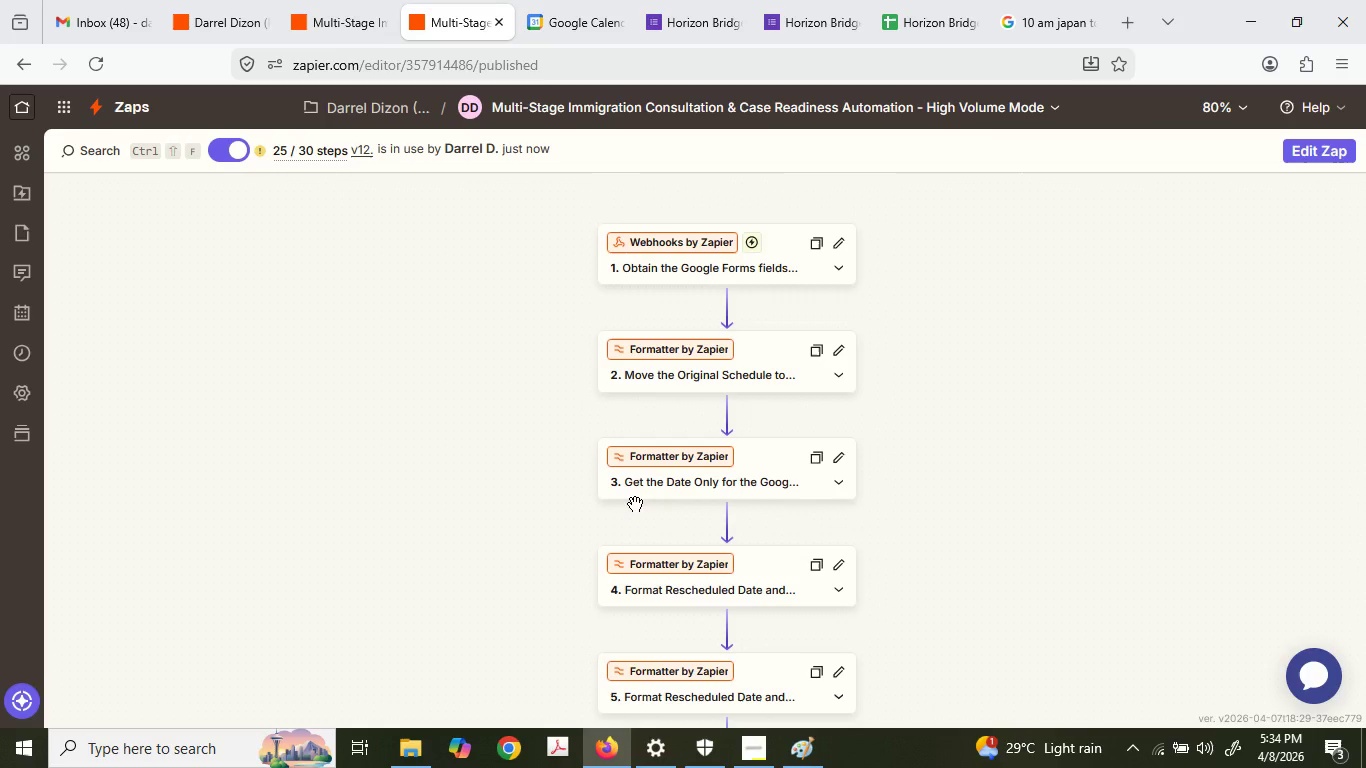 
wait(30.8)
 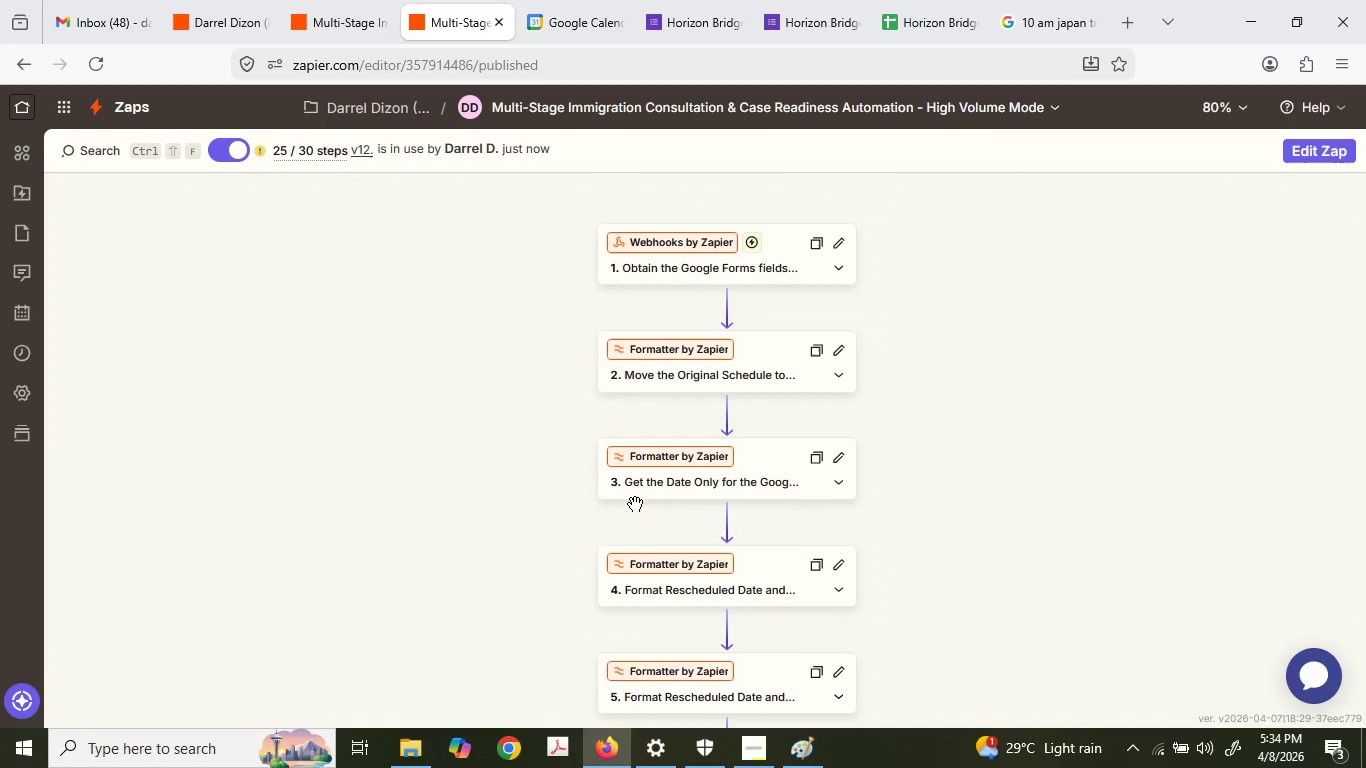 
left_click([732, 0])
 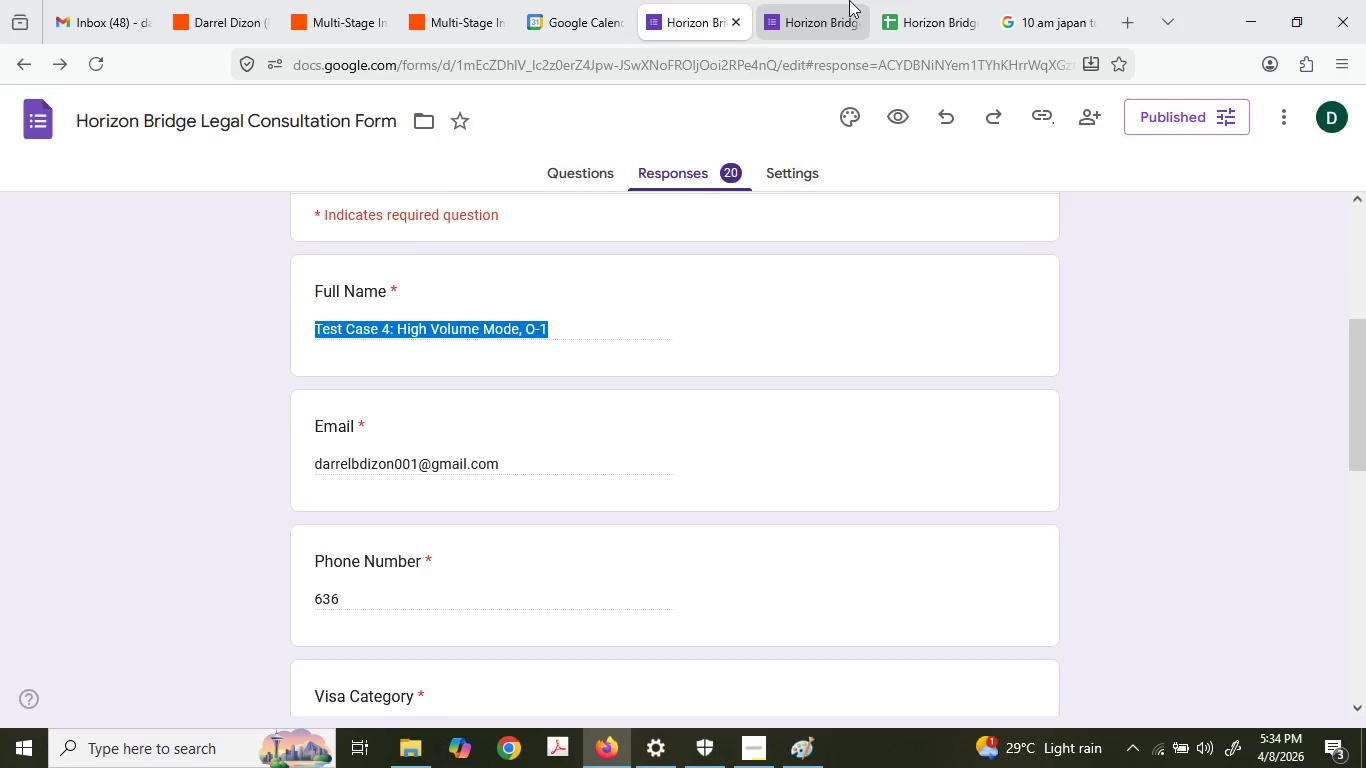 
left_click([849, 0])
 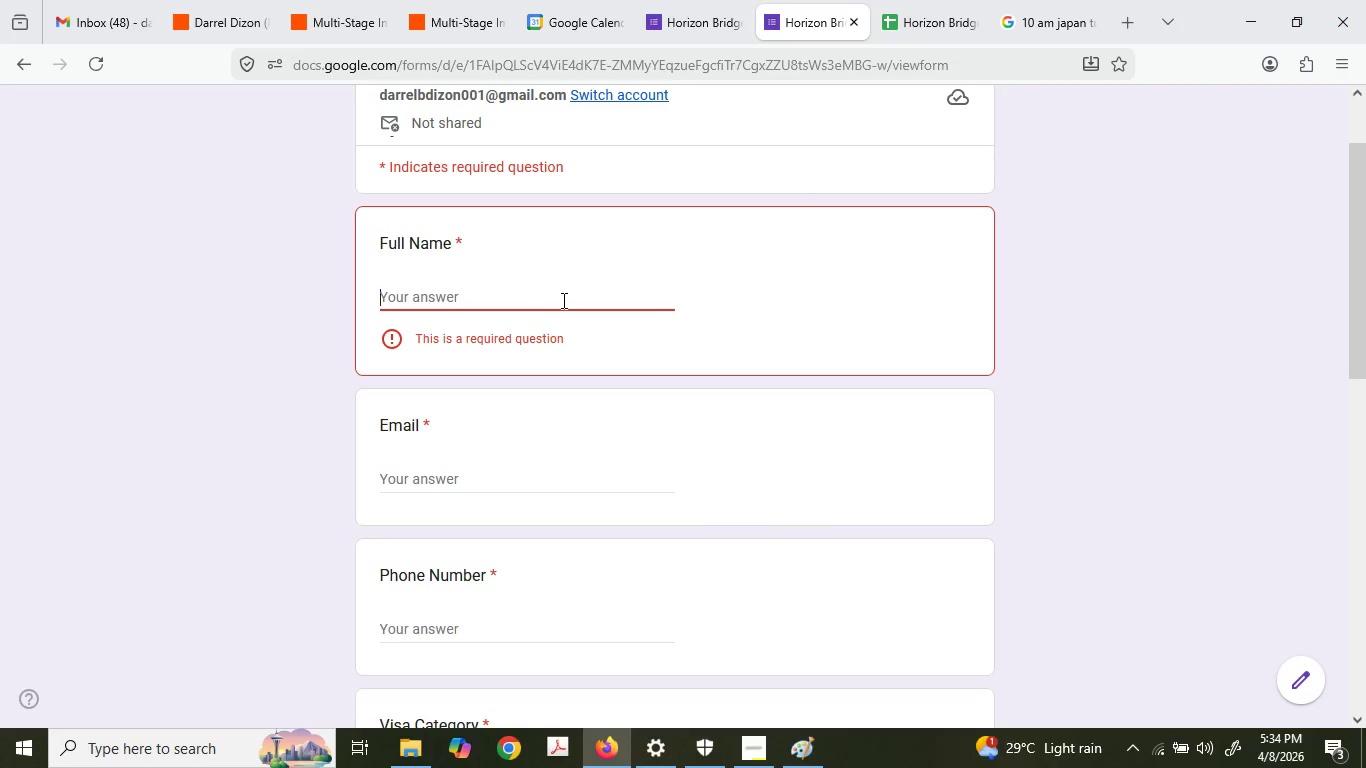 
scroll: coordinate [559, 323], scroll_direction: up, amount: 1.0
 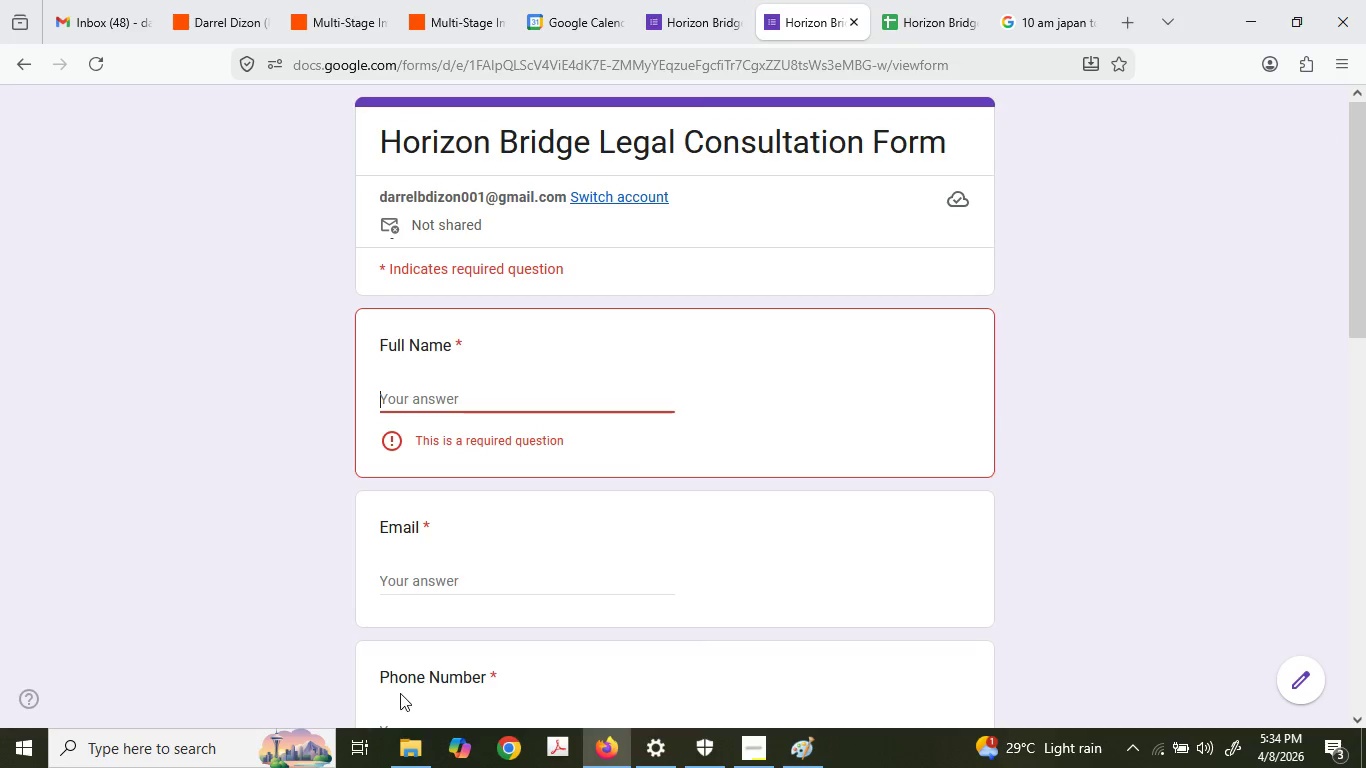 
left_click_drag(start_coordinate=[414, 730], to_coordinate=[453, 767])
 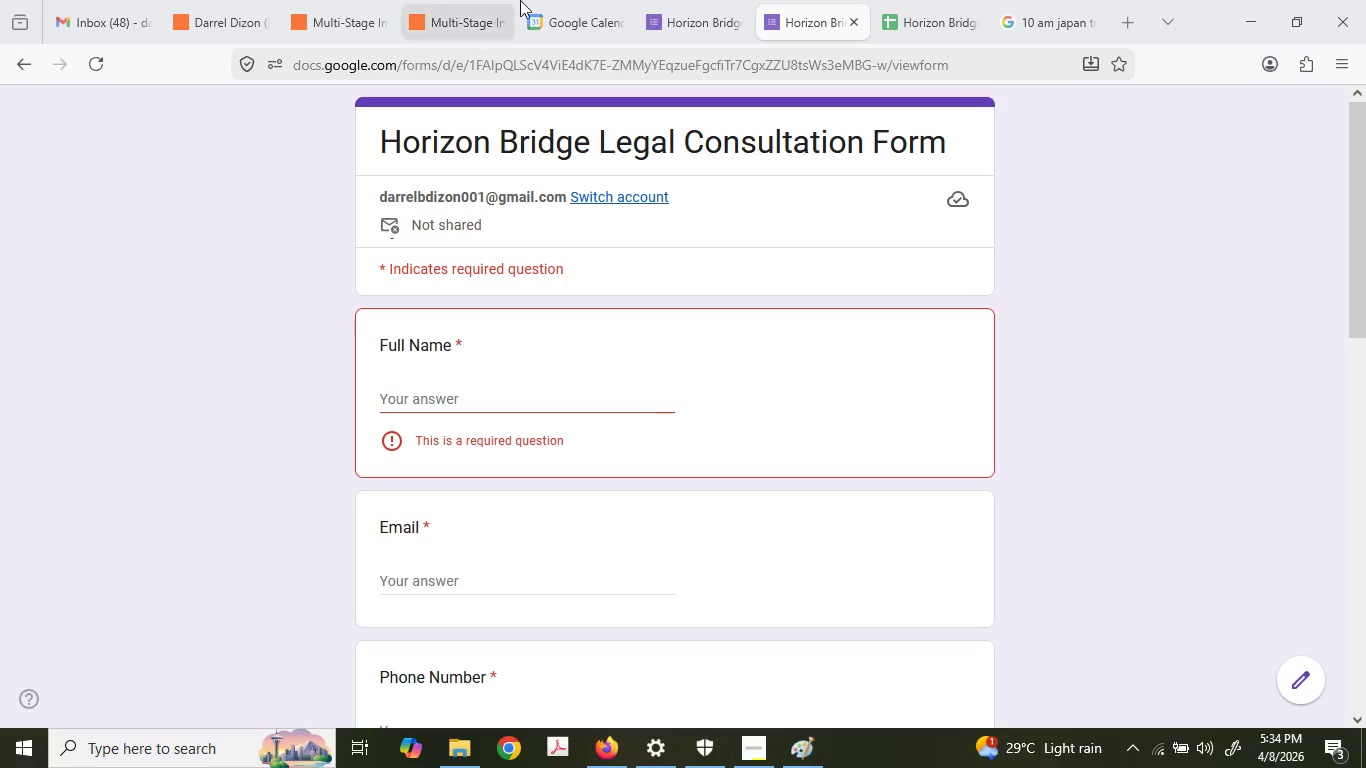 
left_click([668, 0])
 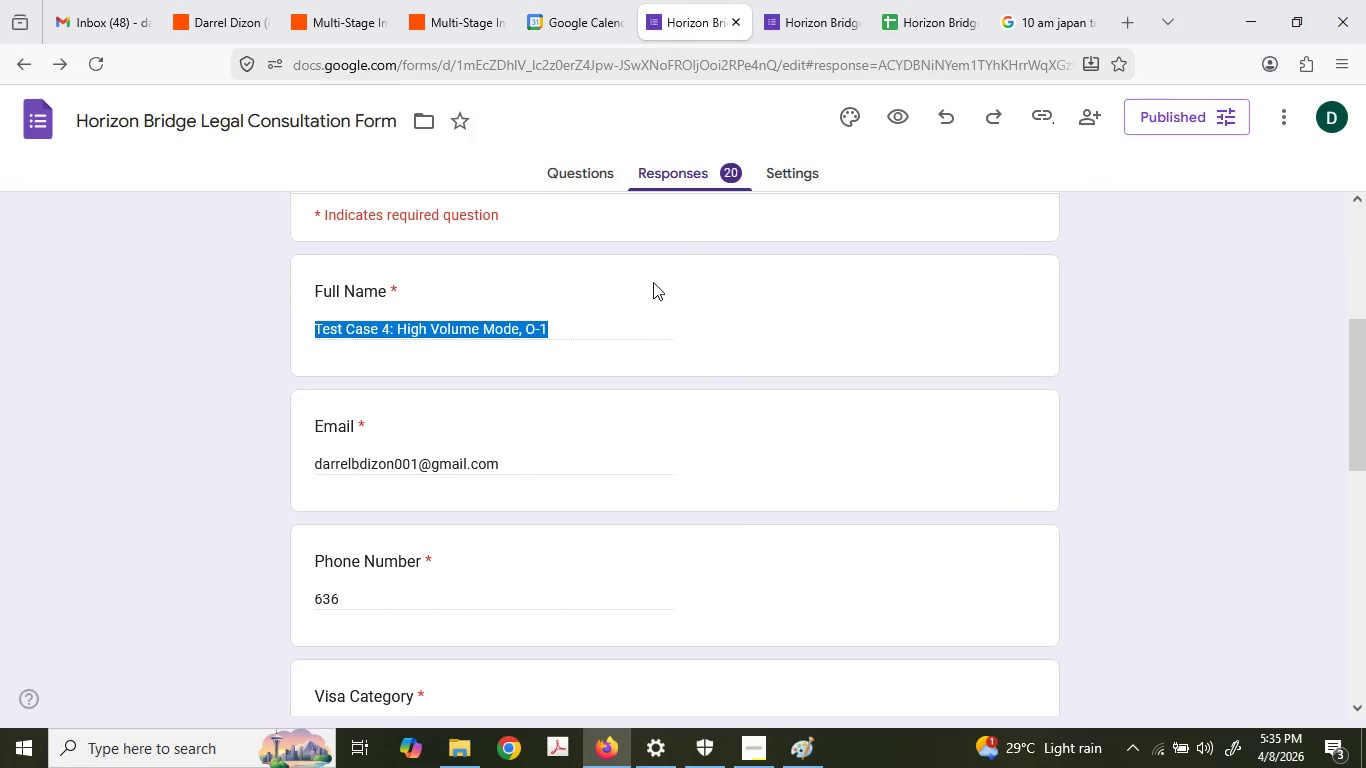 
key(Control+ControlLeft)
 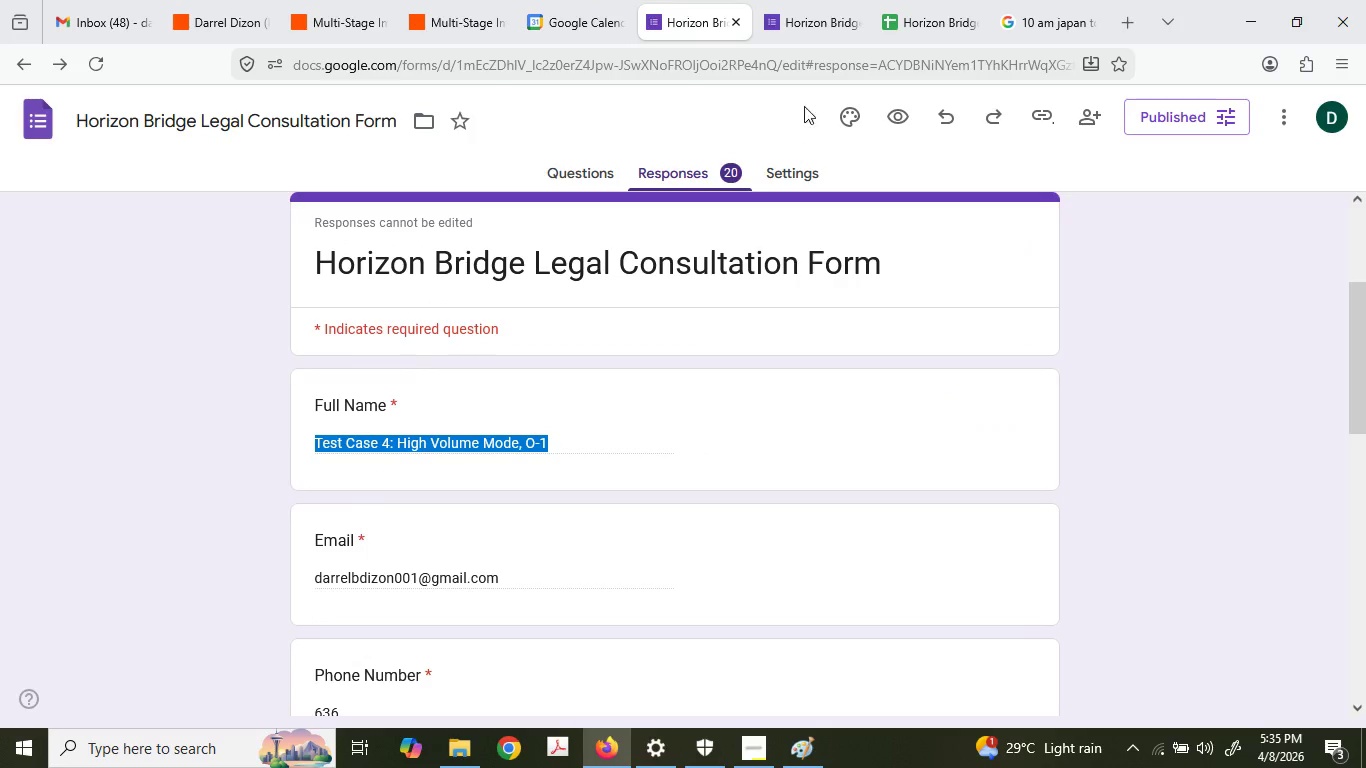 
key(Control+C)
 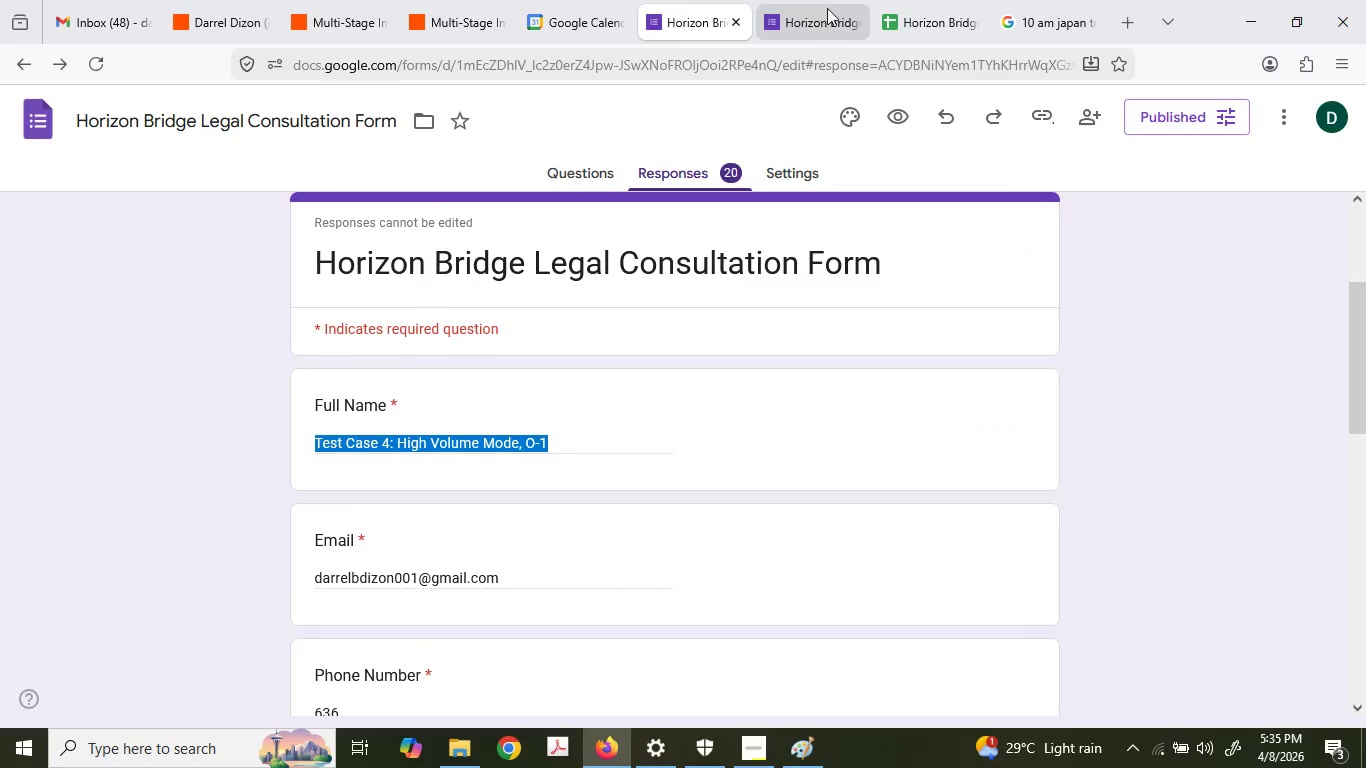 
left_click([823, 0])
 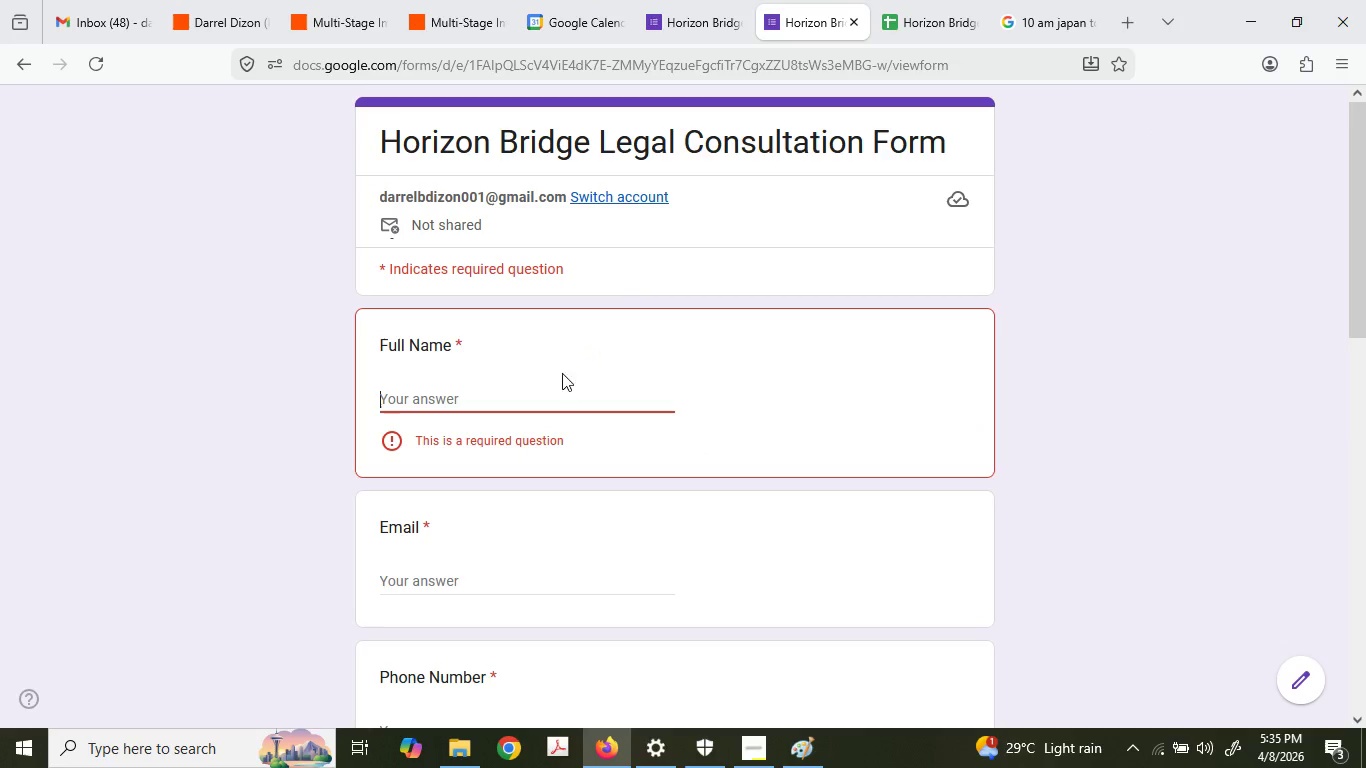 
scroll: coordinate [587, 475], scroll_direction: up, amount: 1.0
 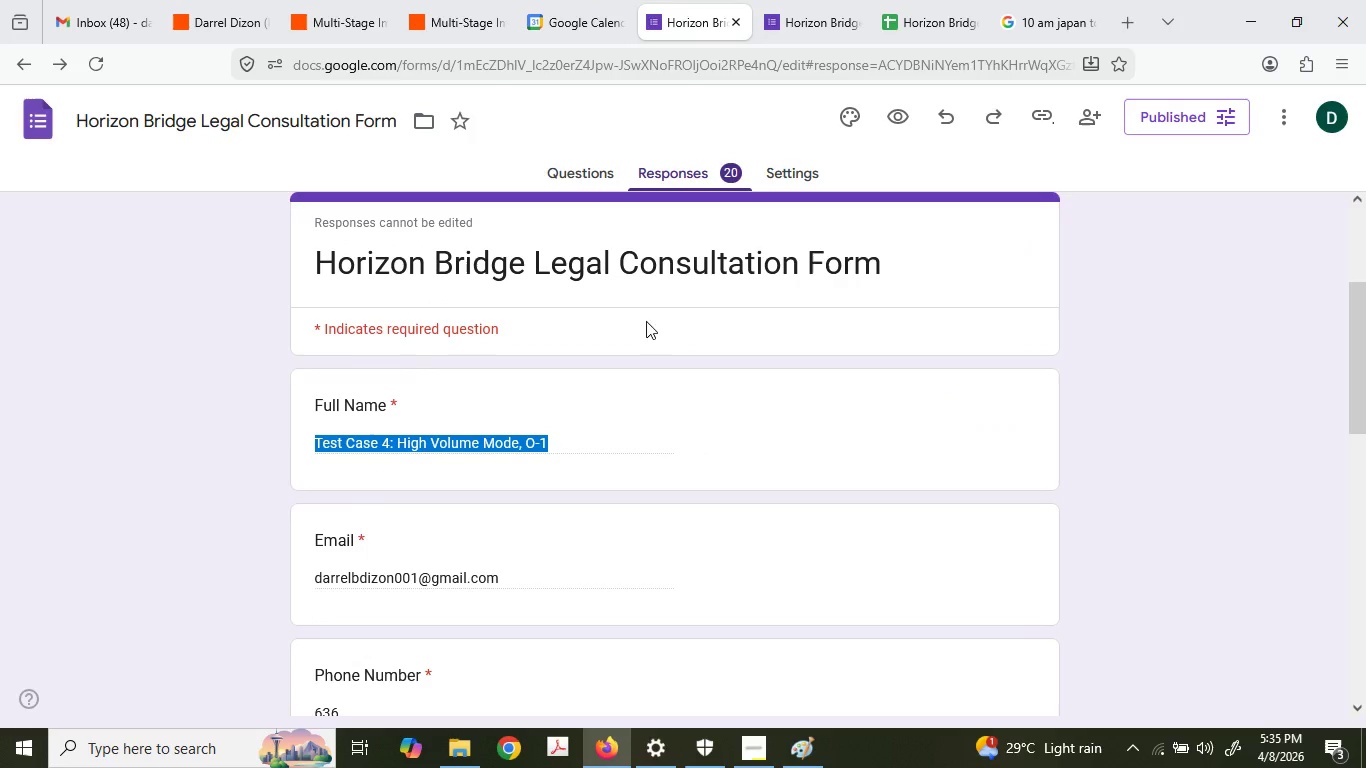 
key(Control+ControlLeft)
 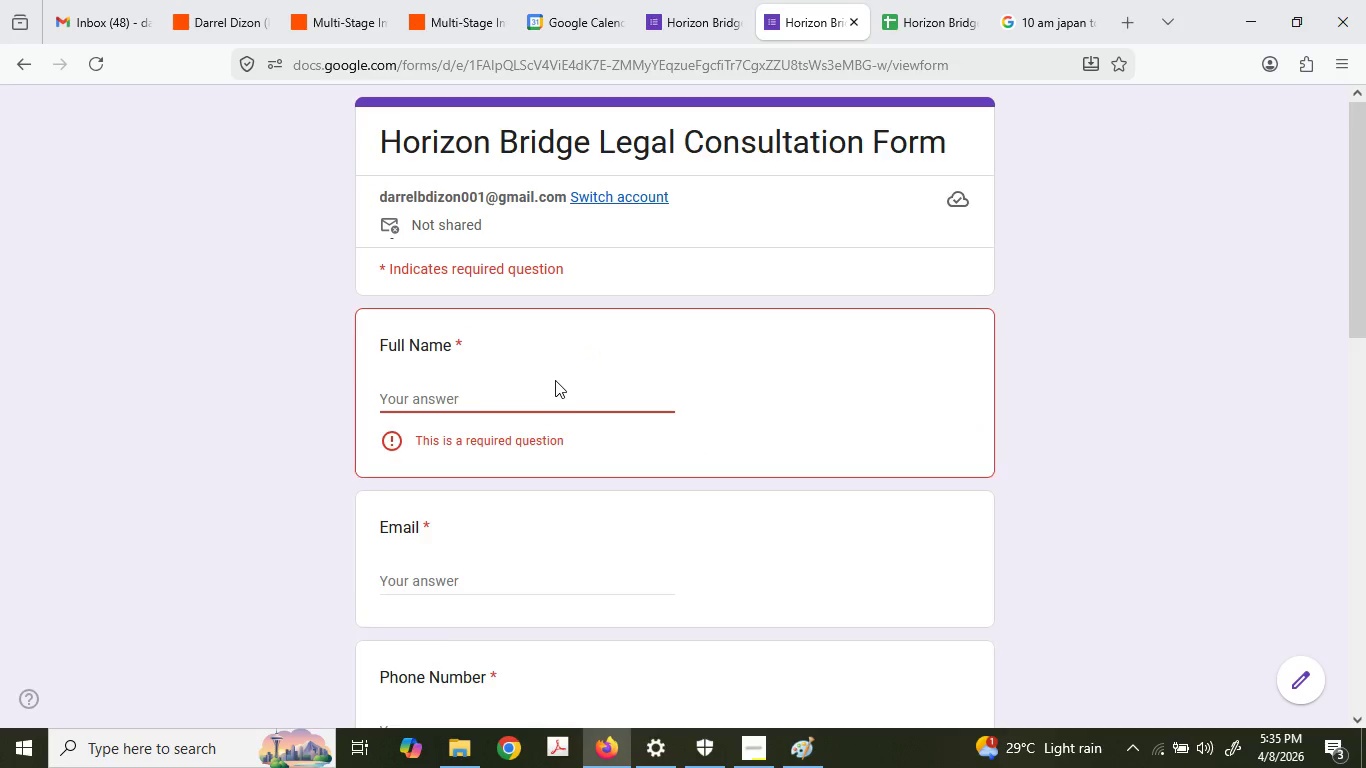 
key(Control+V)
 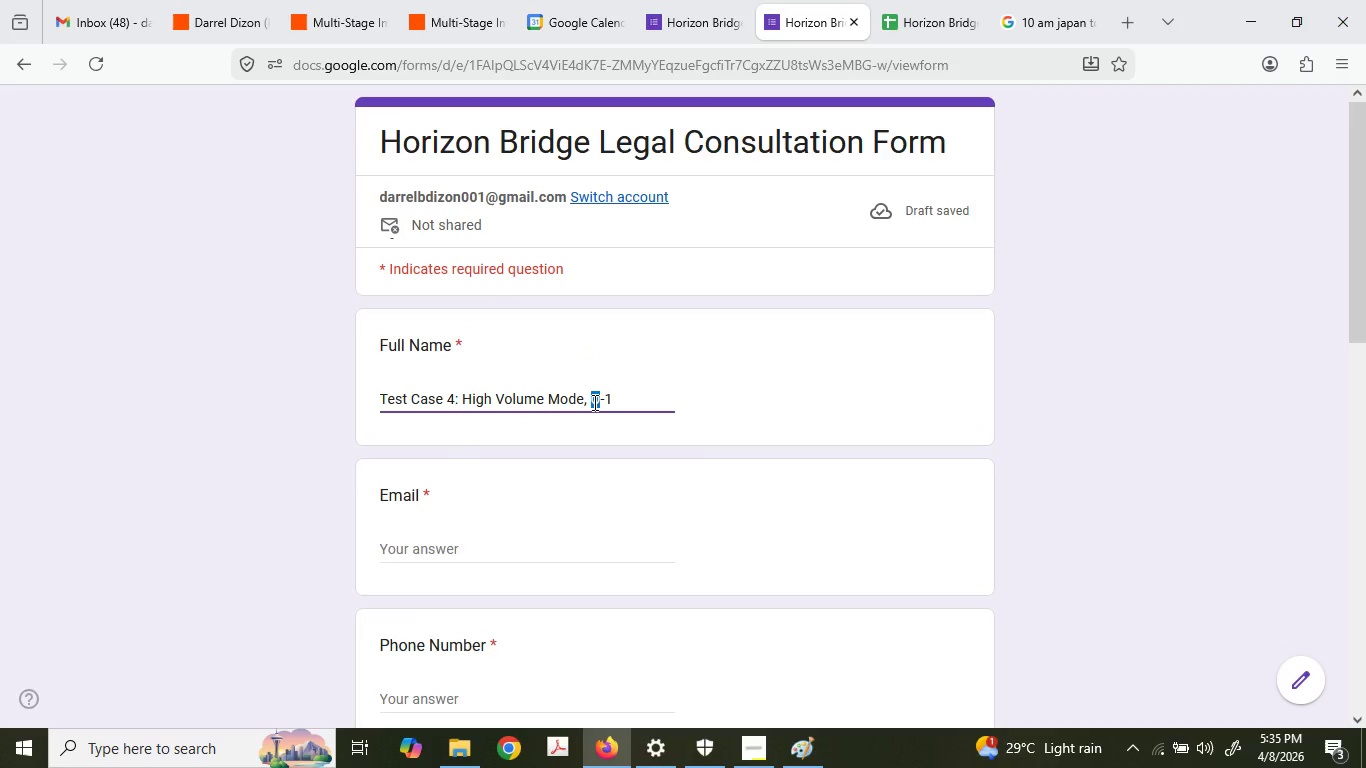 
type(EB)
 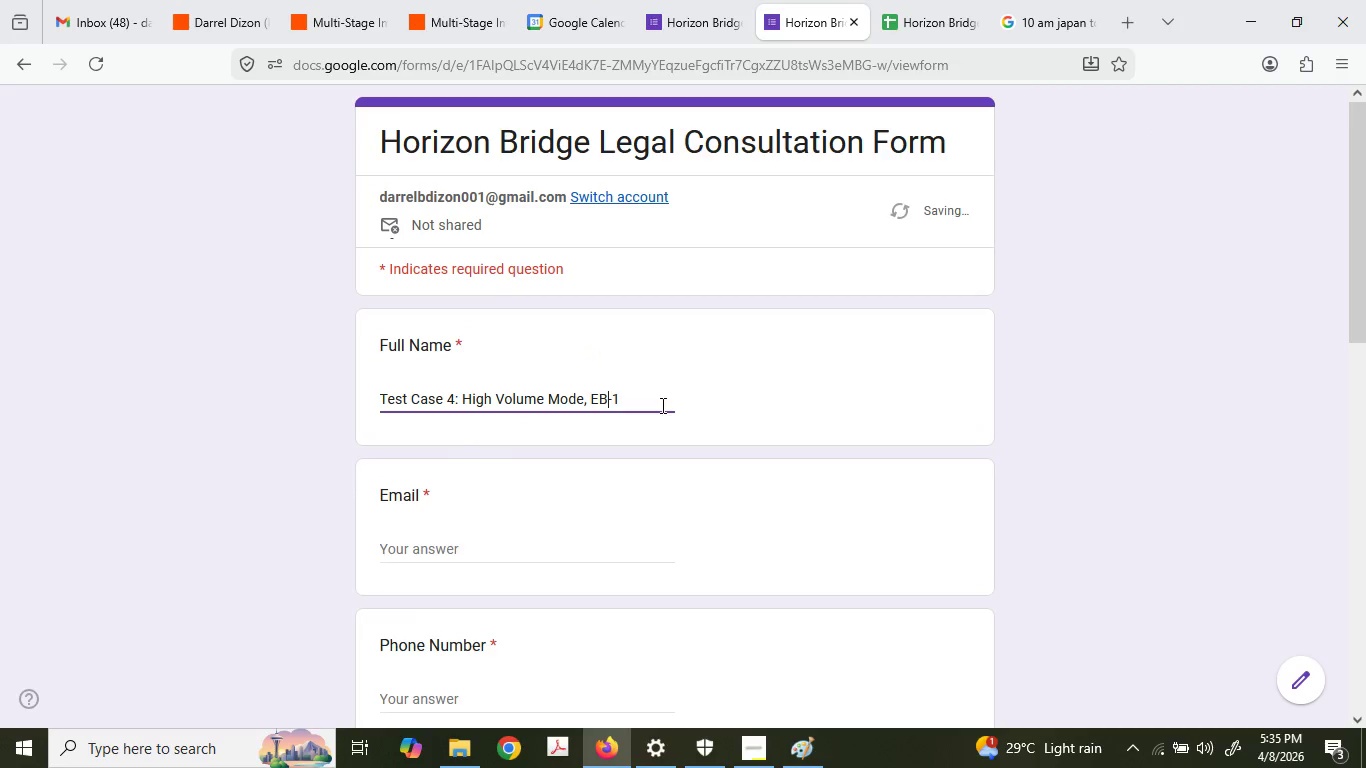 
left_click([661, 405])
 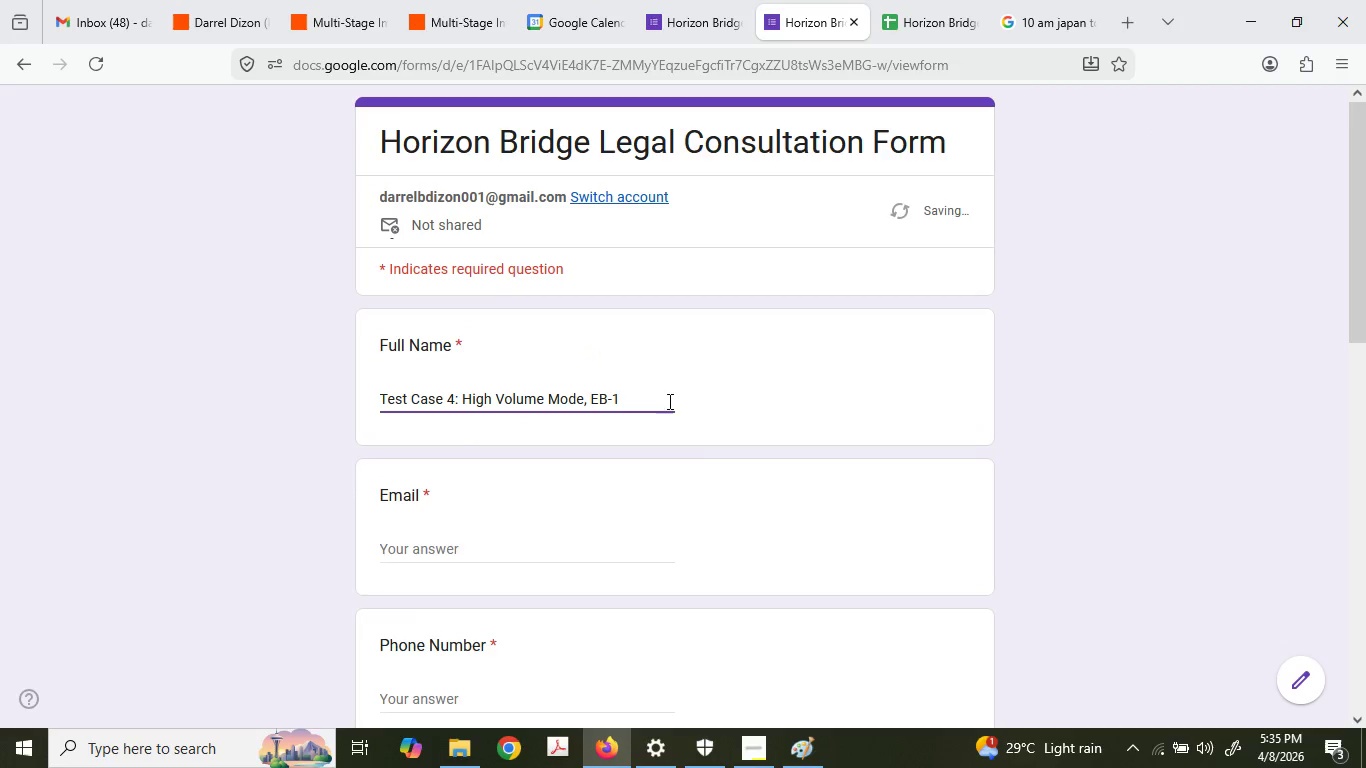 
key(Backspace)
type(5)
key(Tab)
type(darrelbdizon001@gmail.co)
 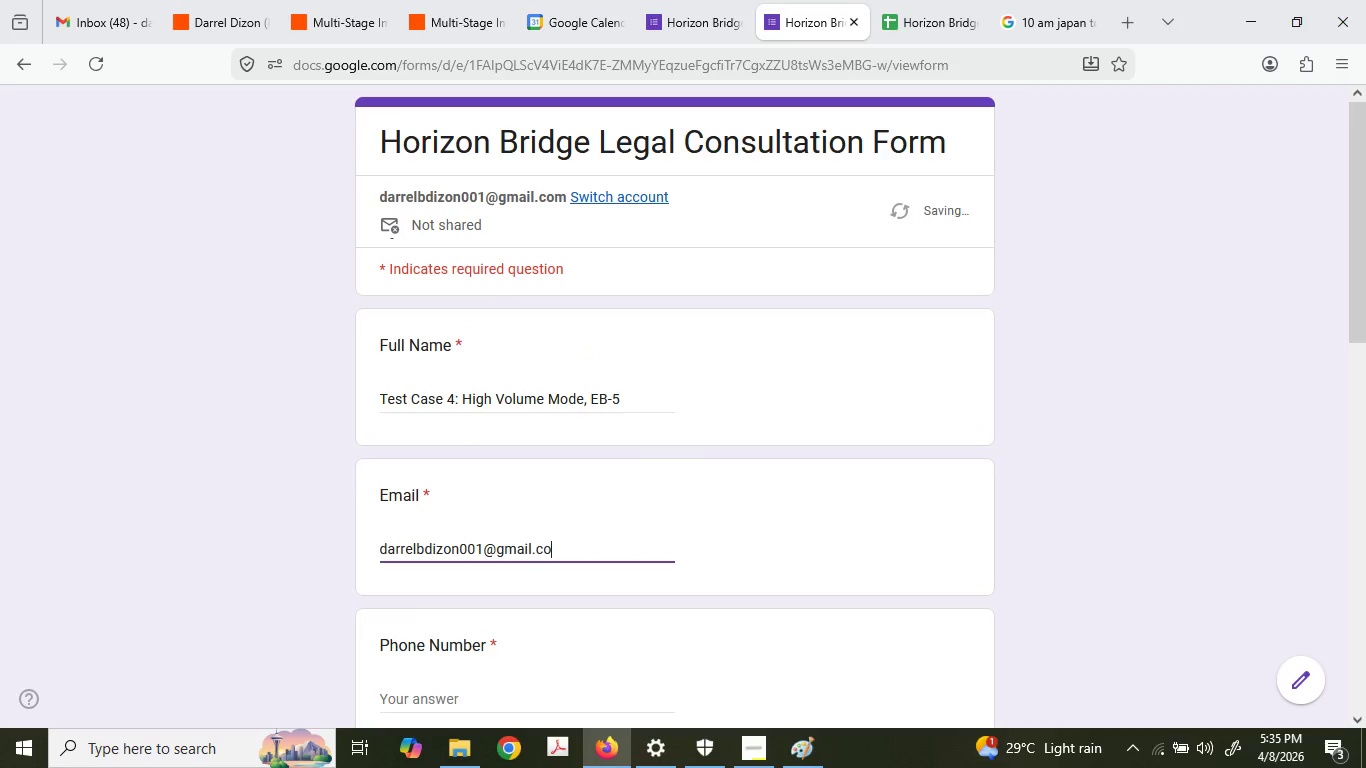 
key(M)
 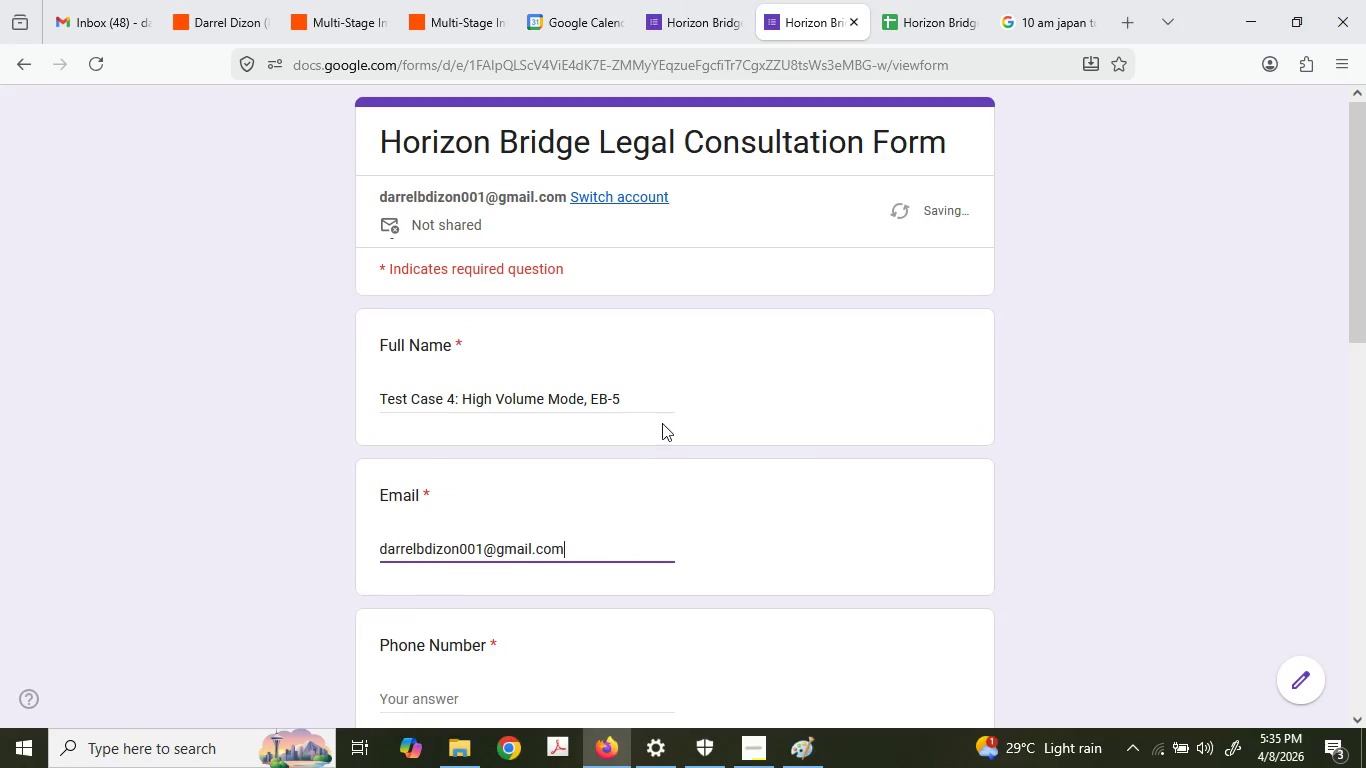 
left_click([498, 473])
 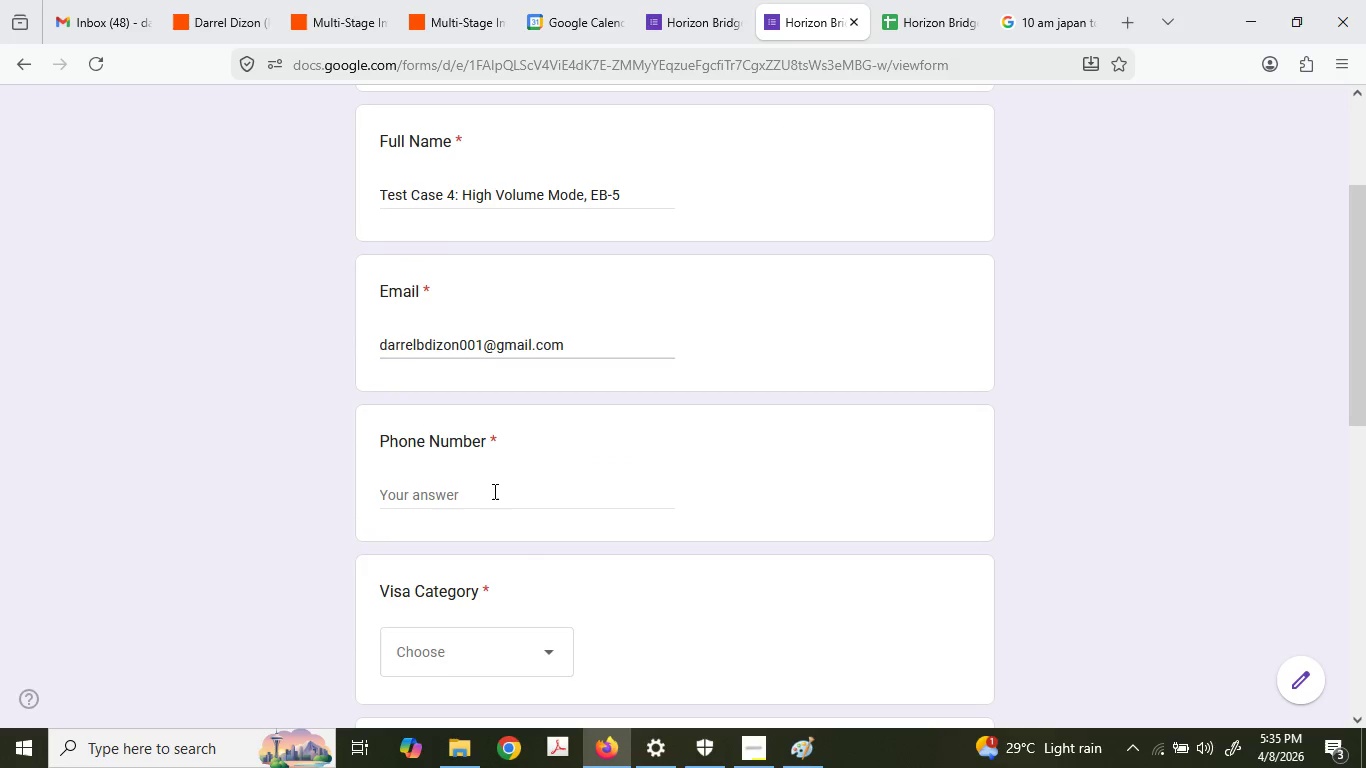 
double_click([493, 491])
 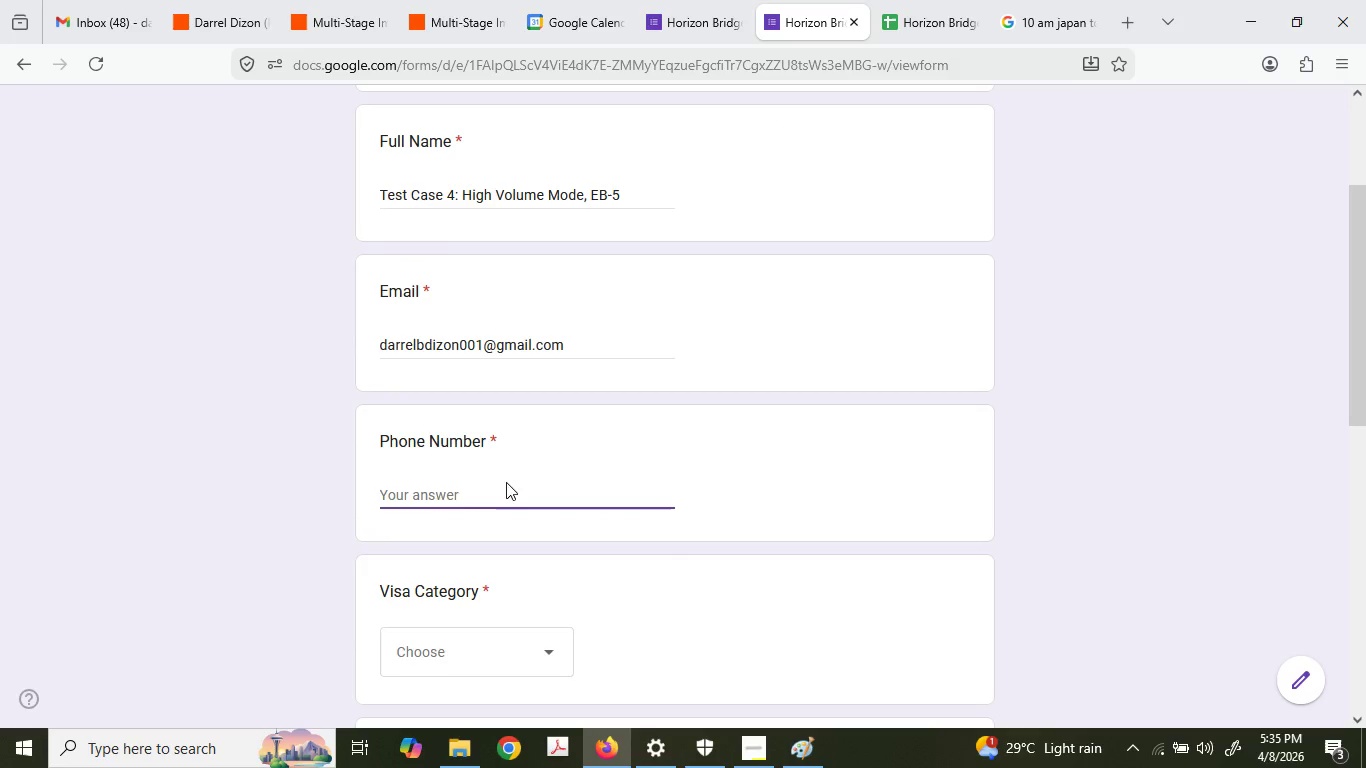 
scroll: coordinate [662, 423], scroll_direction: down, amount: 2.0
 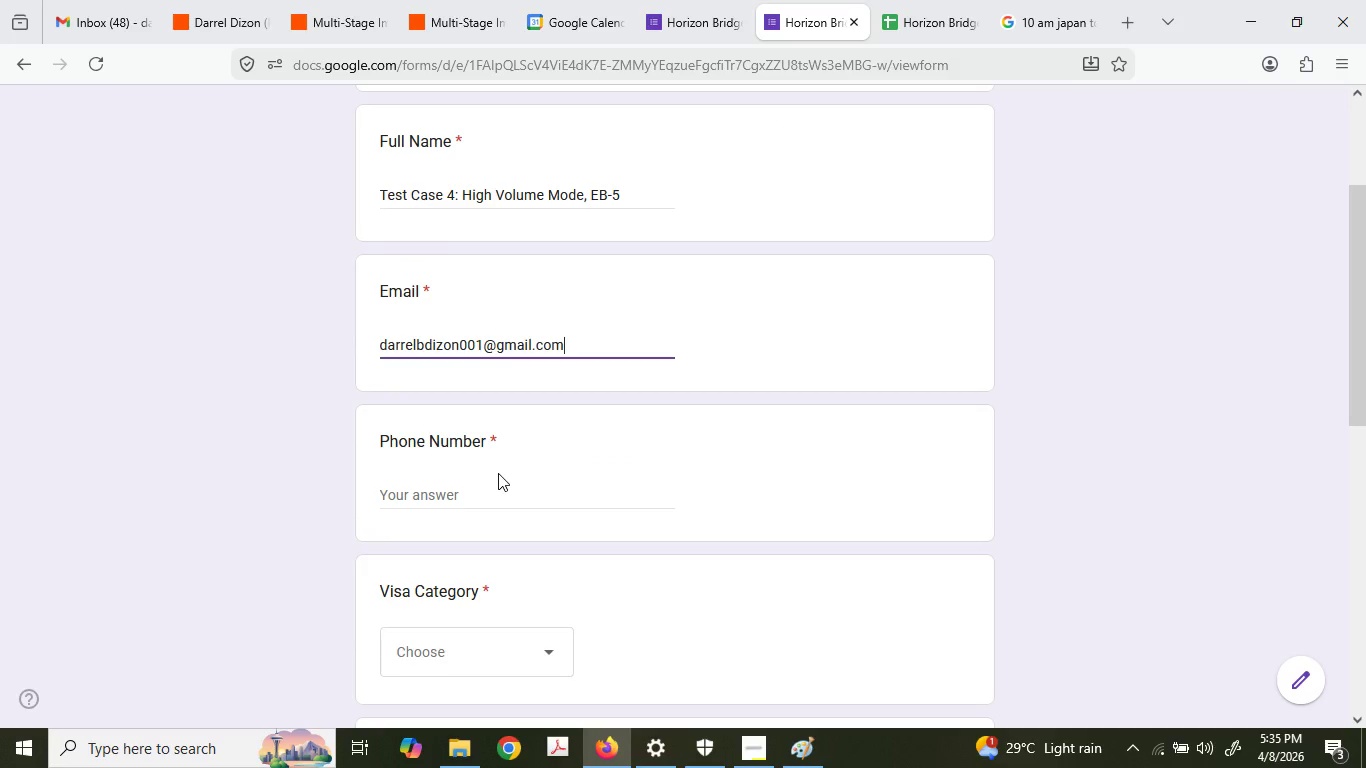 
key(Numpad6)
 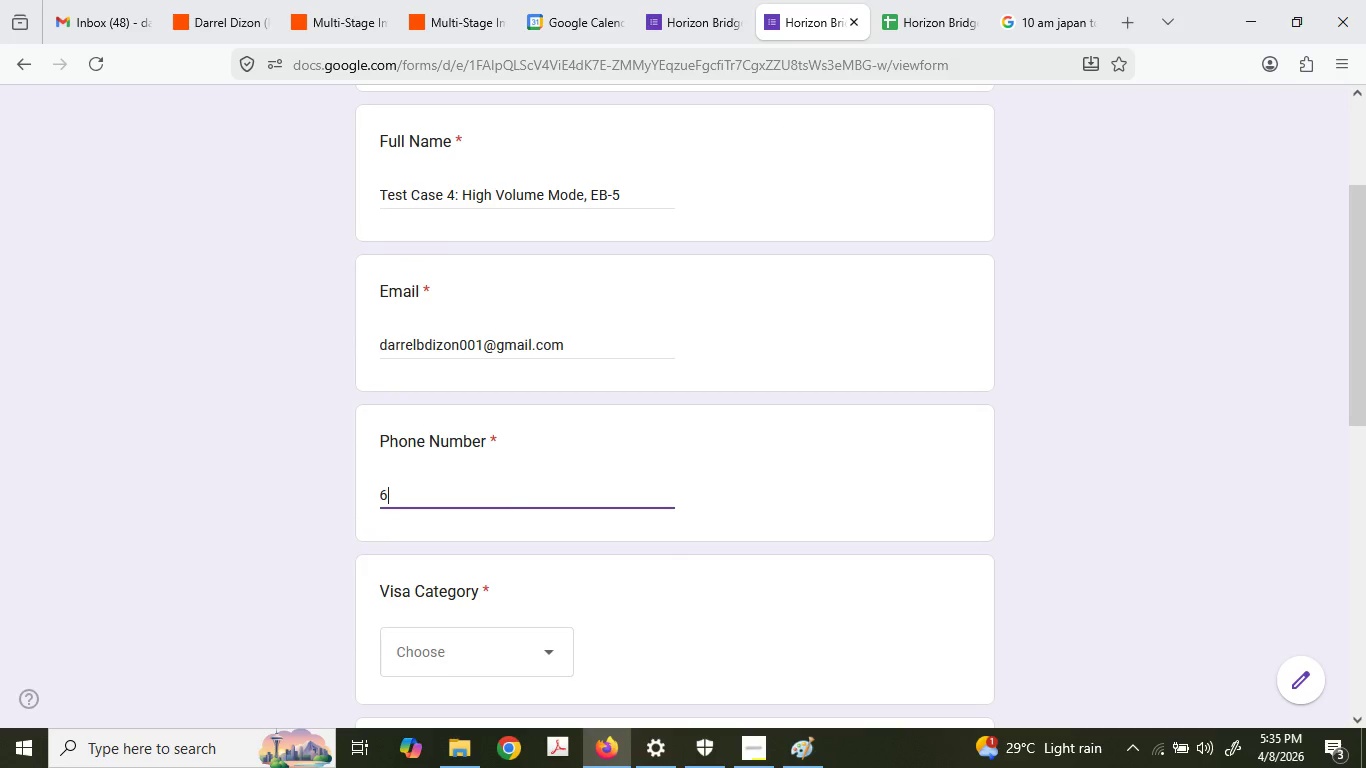 
key(Numpad3)
 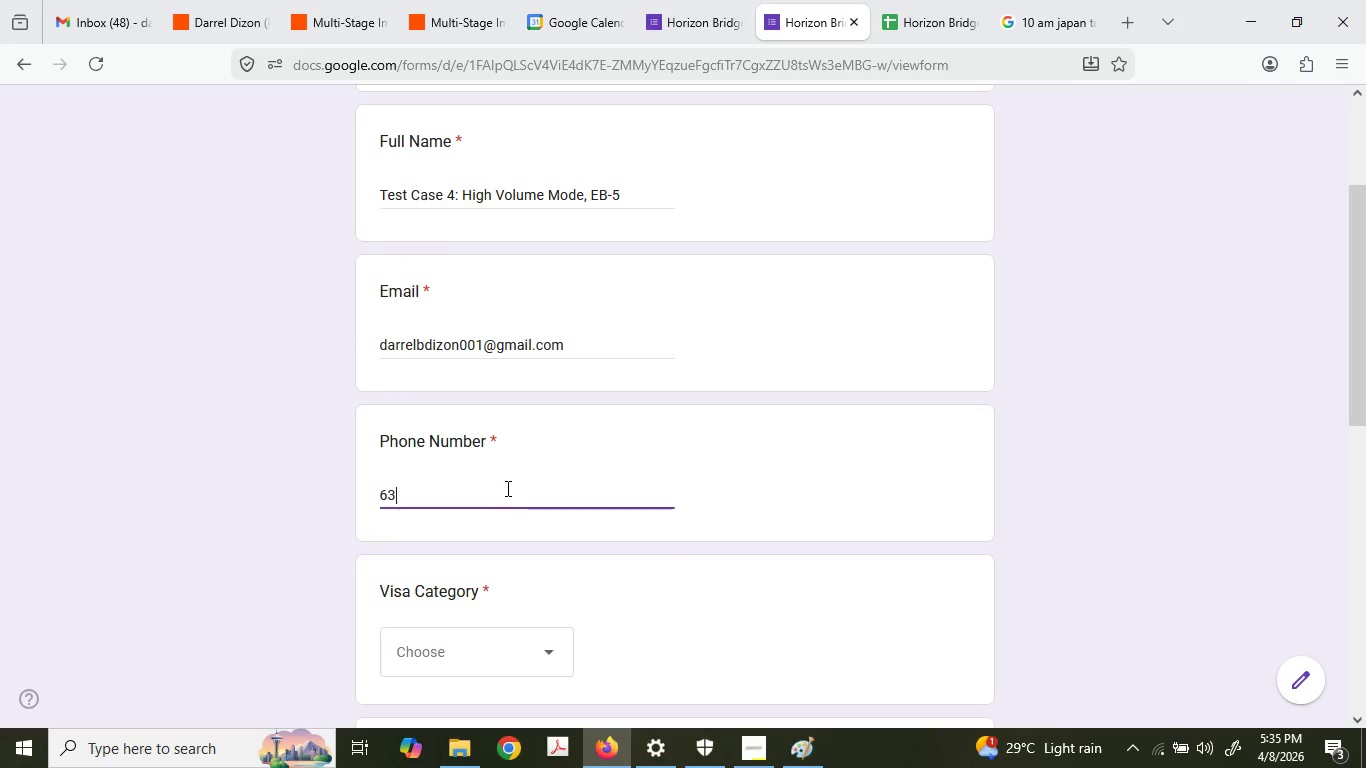 
key(Numpad5)
 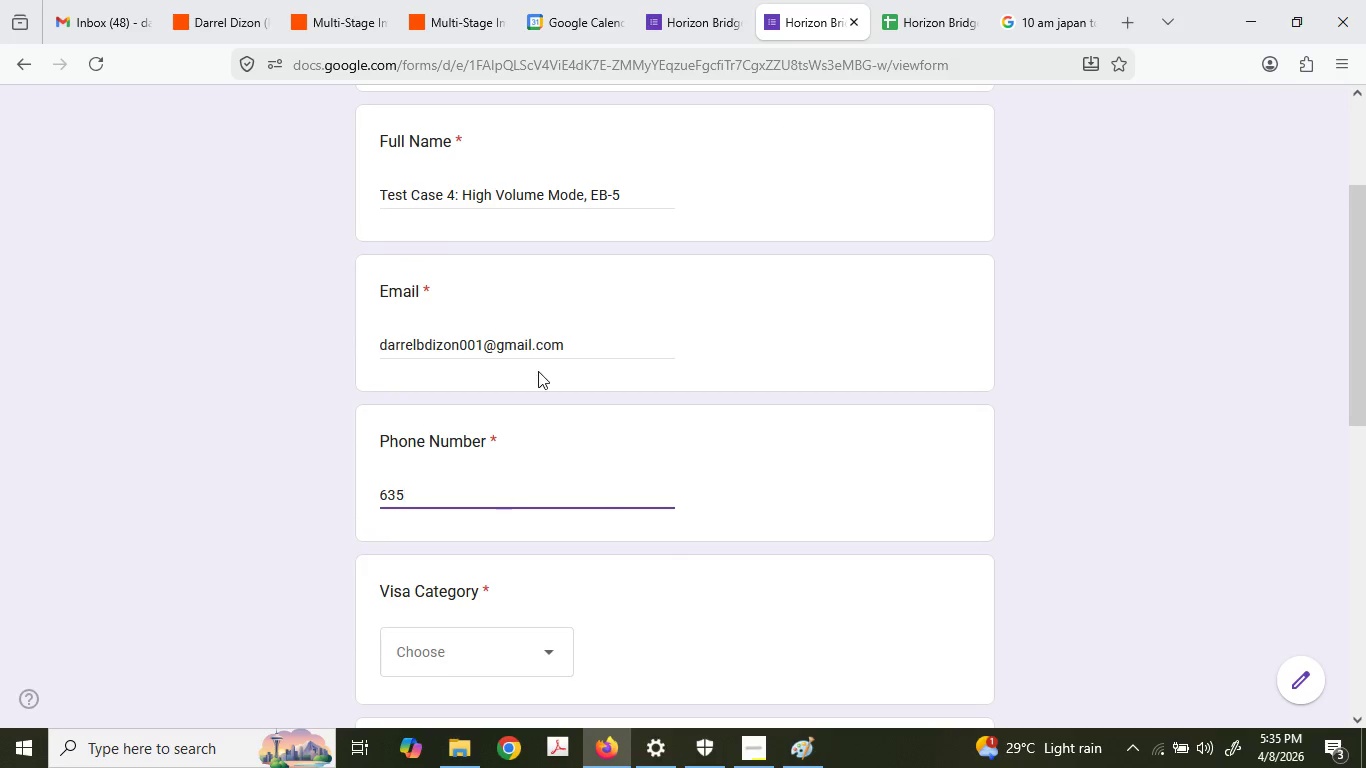 
scroll: coordinate [504, 480], scroll_direction: down, amount: 1.0
 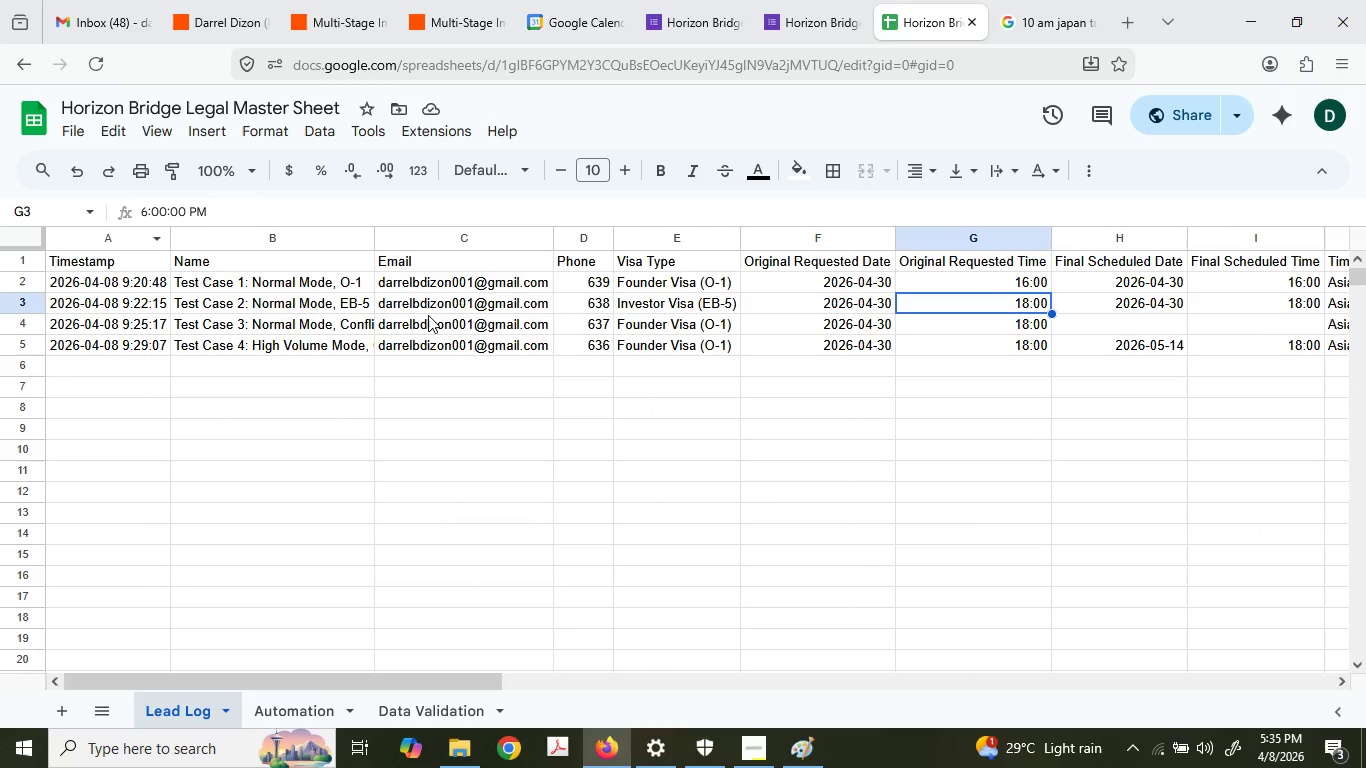 
left_click([1052, 0])
 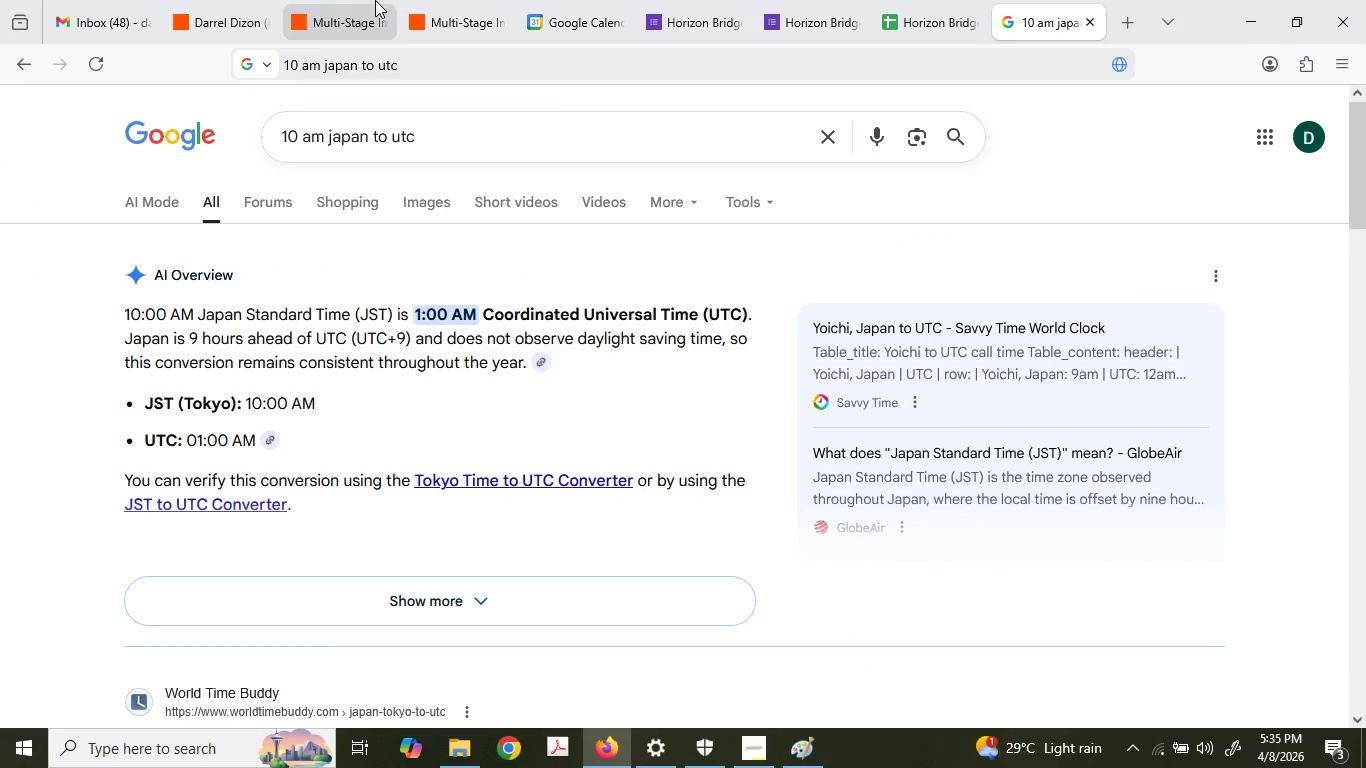 
left_click([443, 0])
 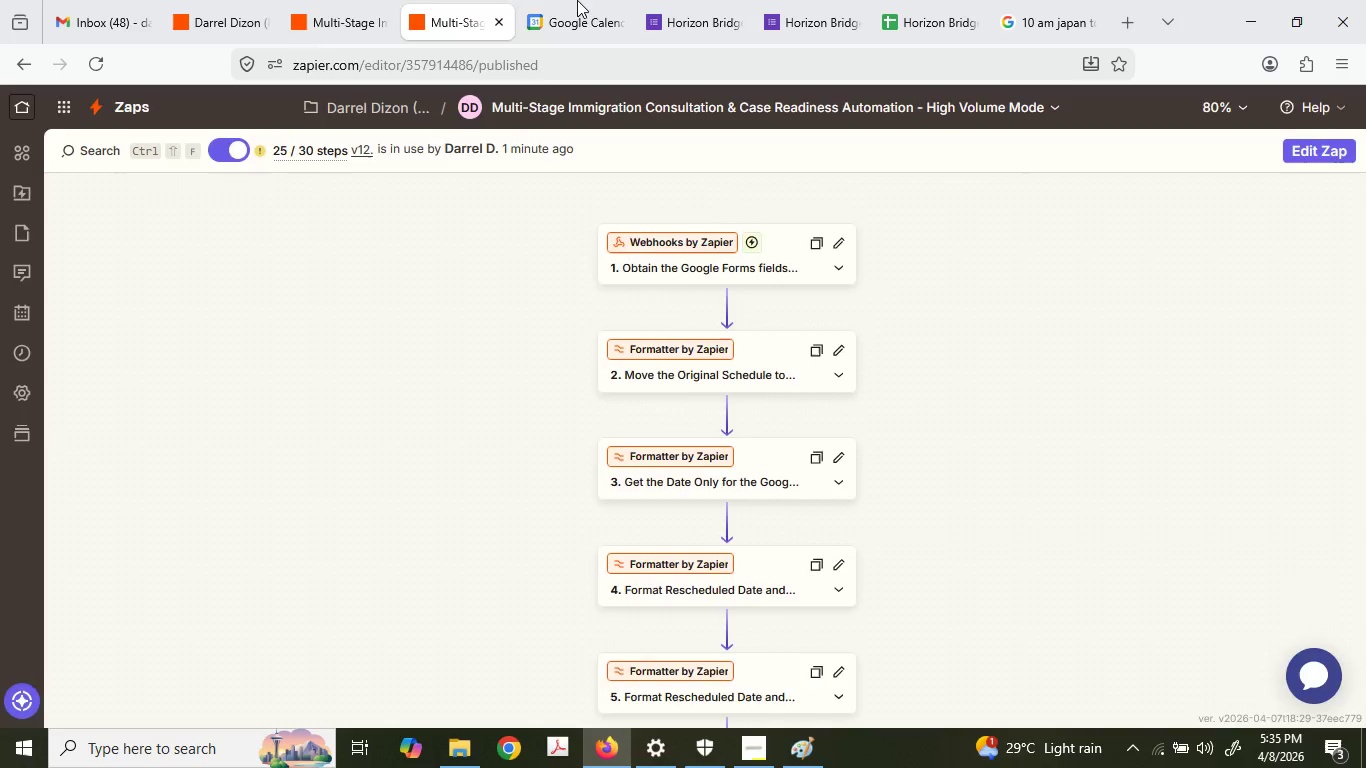 
left_click([611, 0])
 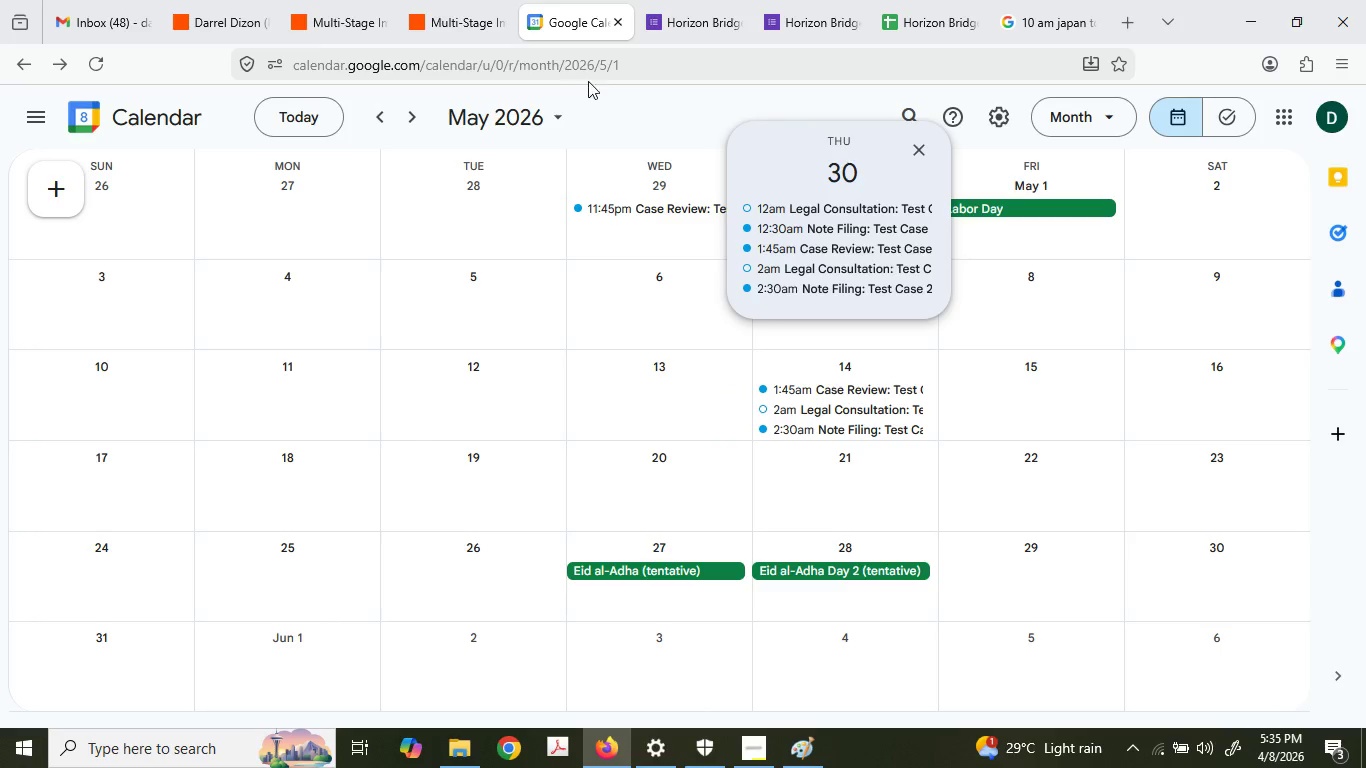 
left_click([701, 0])
 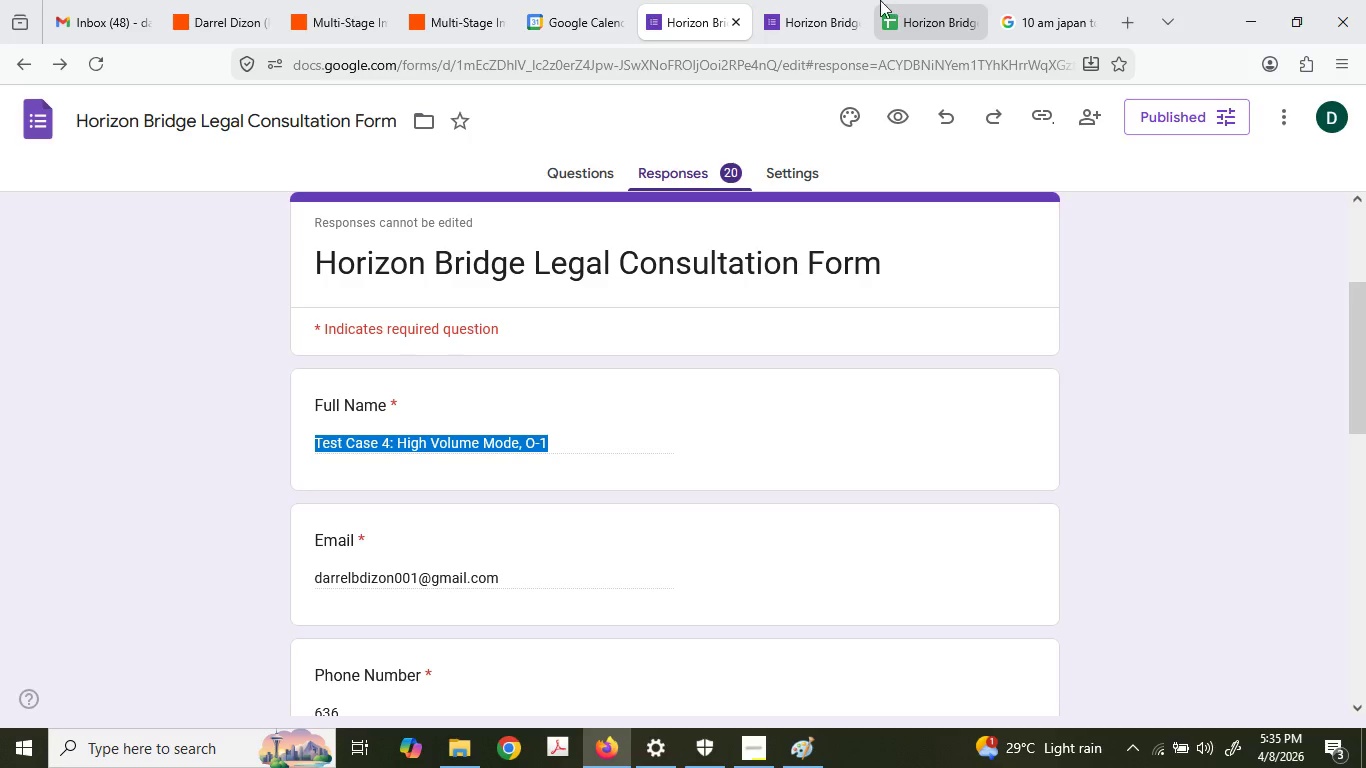 
left_click([860, 0])
 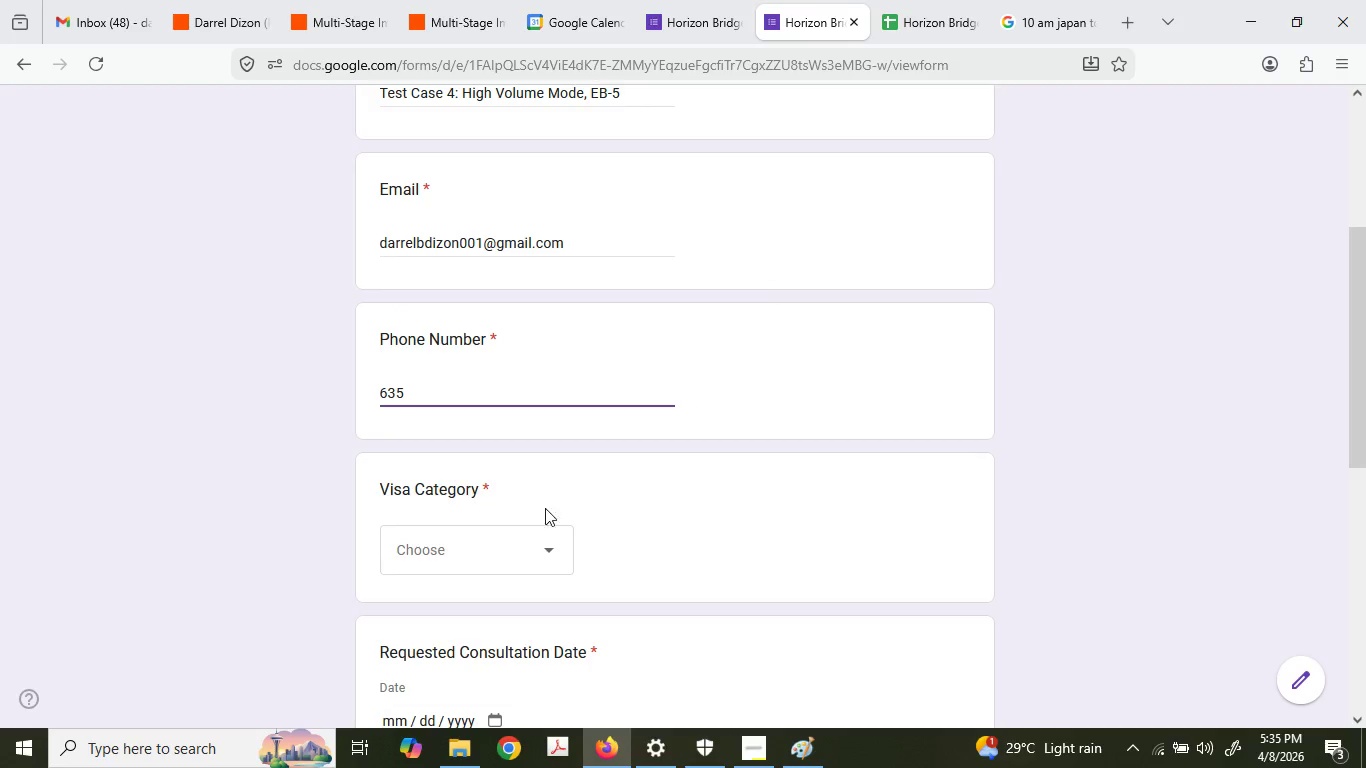 
left_click([512, 550])
 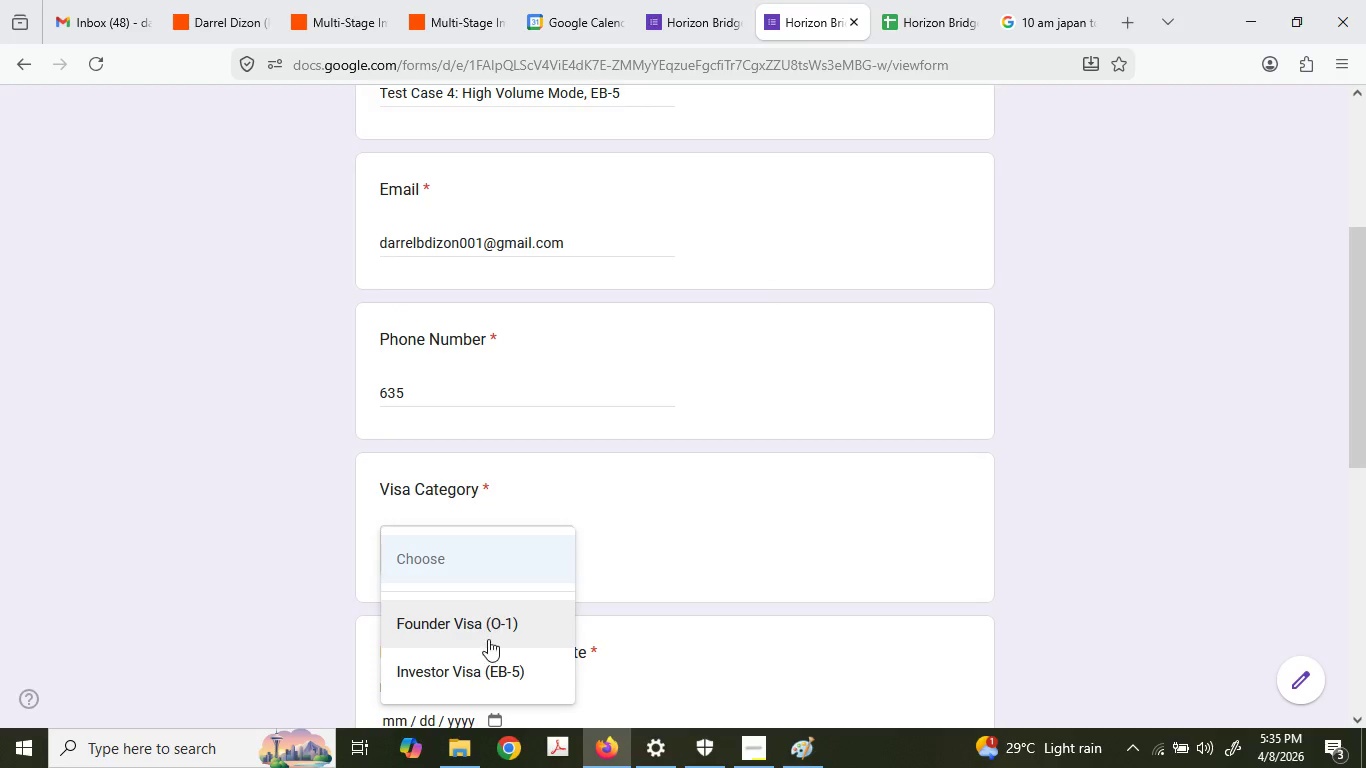 
left_click([489, 666])
 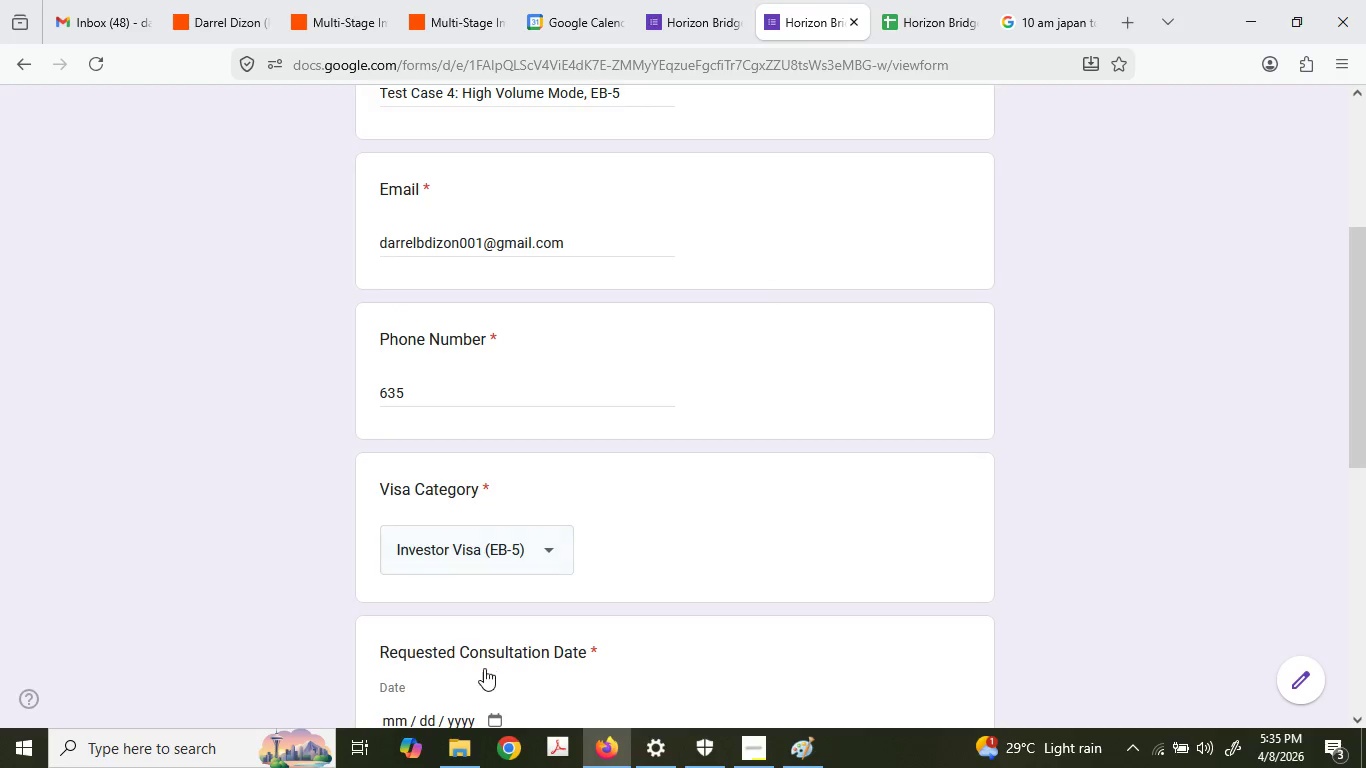 
left_click_drag(start_coordinate=[396, 320], to_coordinate=[396, 332])
 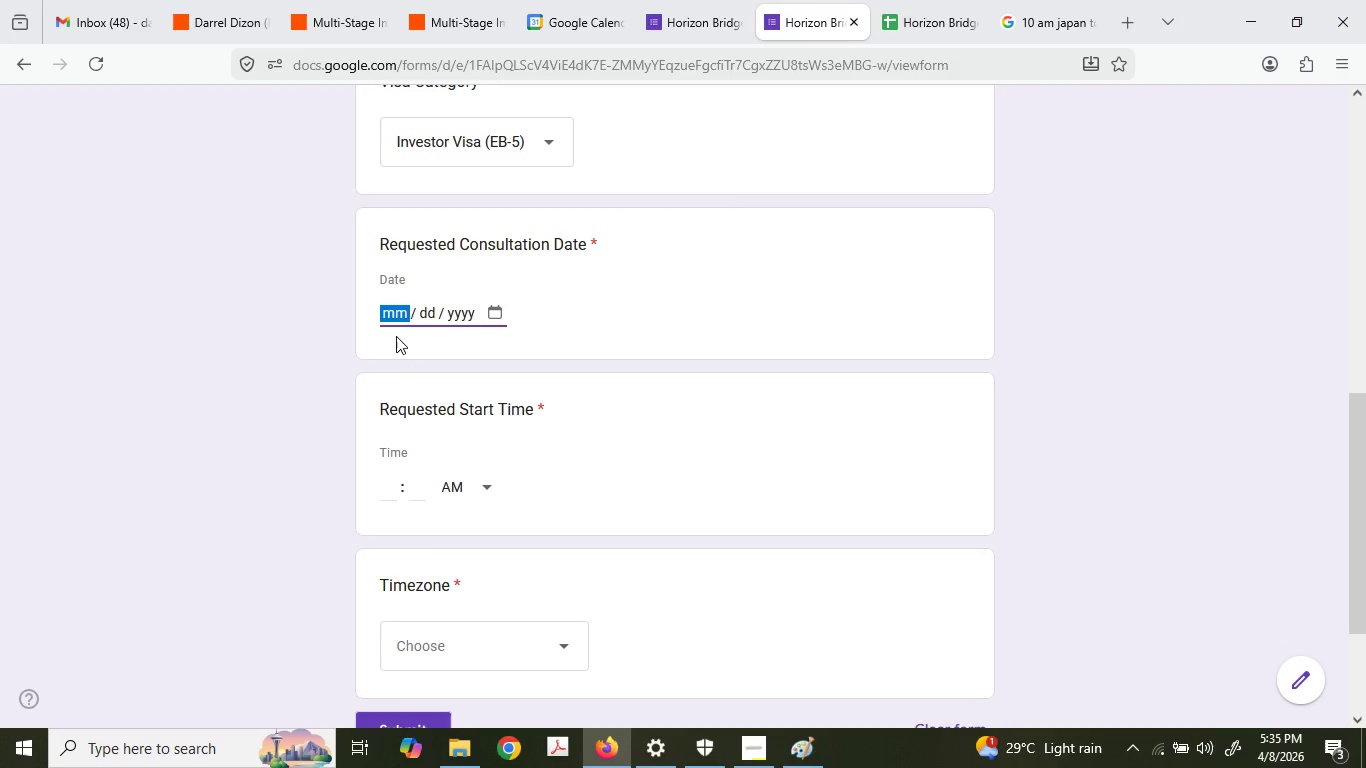 
scroll: coordinate [478, 610], scroll_direction: down, amount: 4.0
 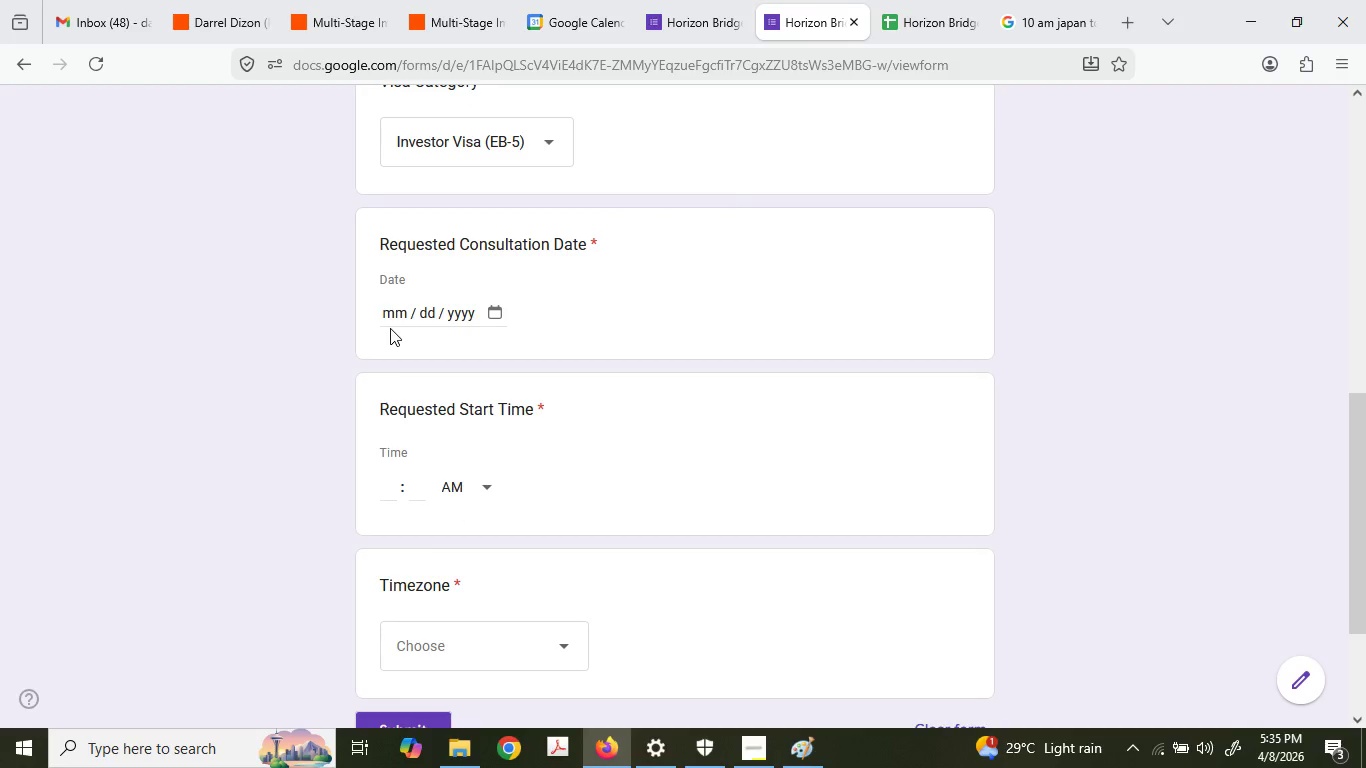 
key(Numpad0)
 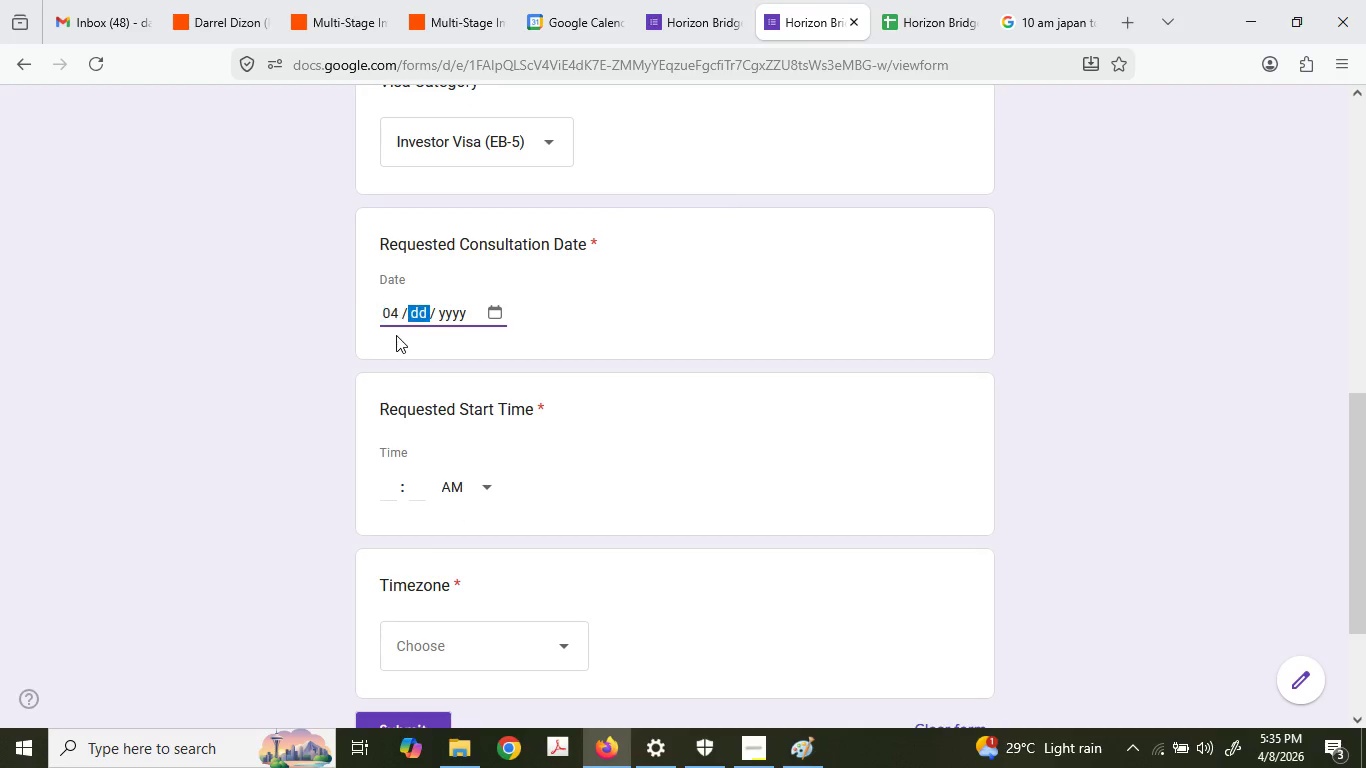 
key(Numpad4)
 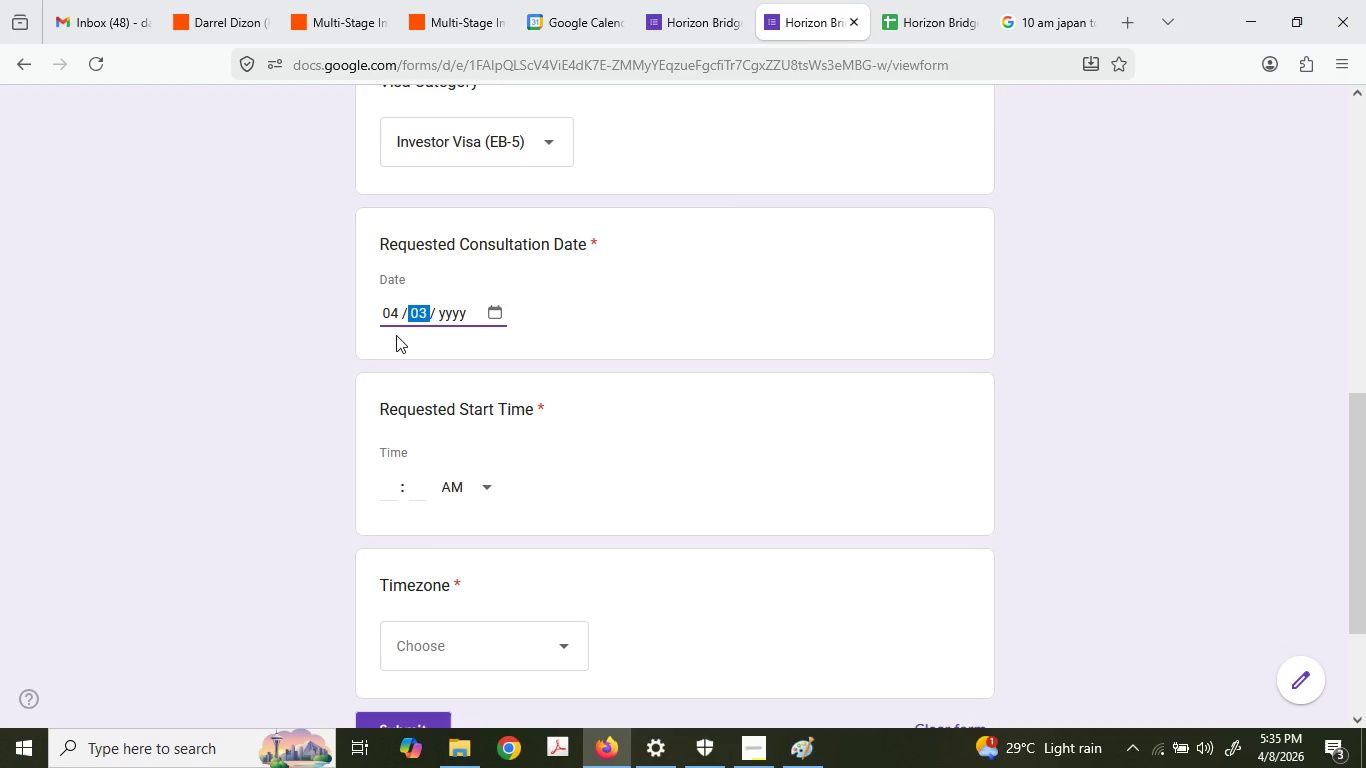 
key(Numpad3)
 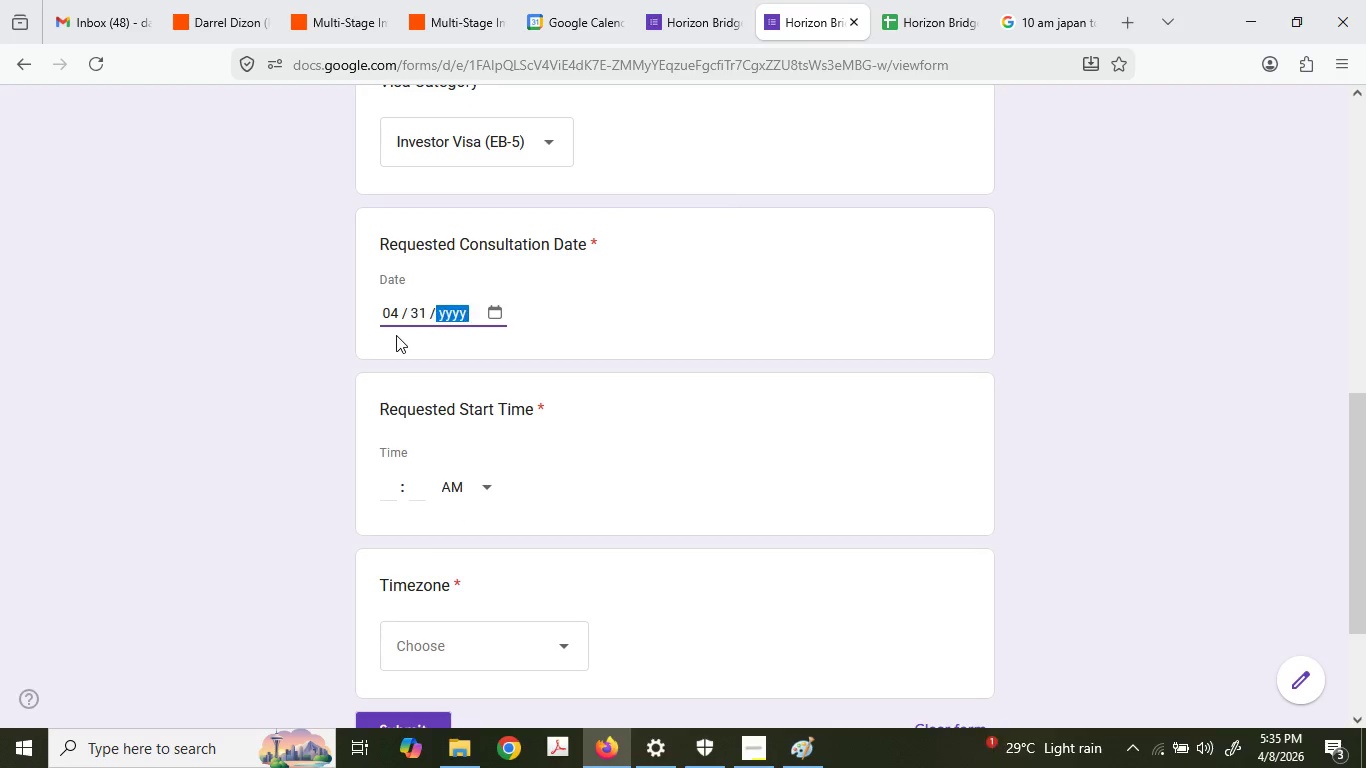 
key(Numpad3)
 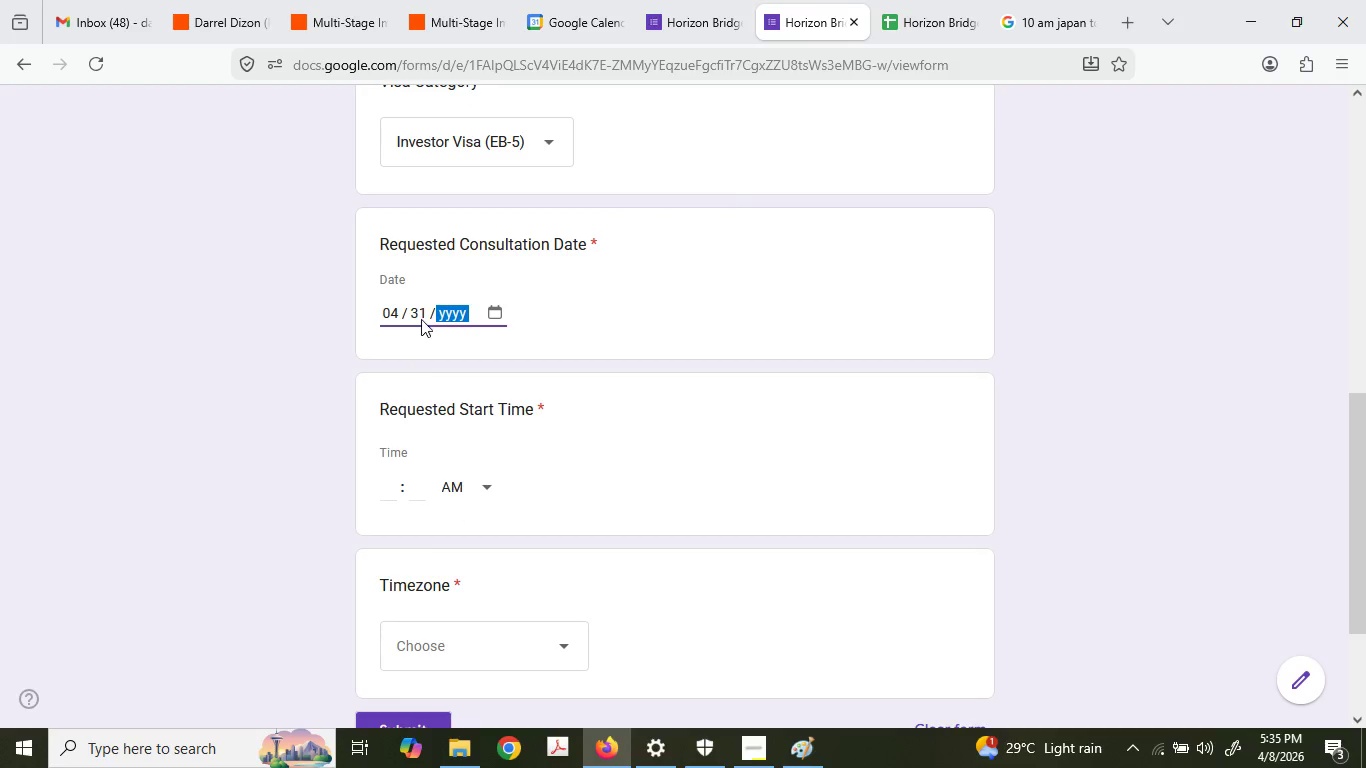 
left_click([398, 327])
 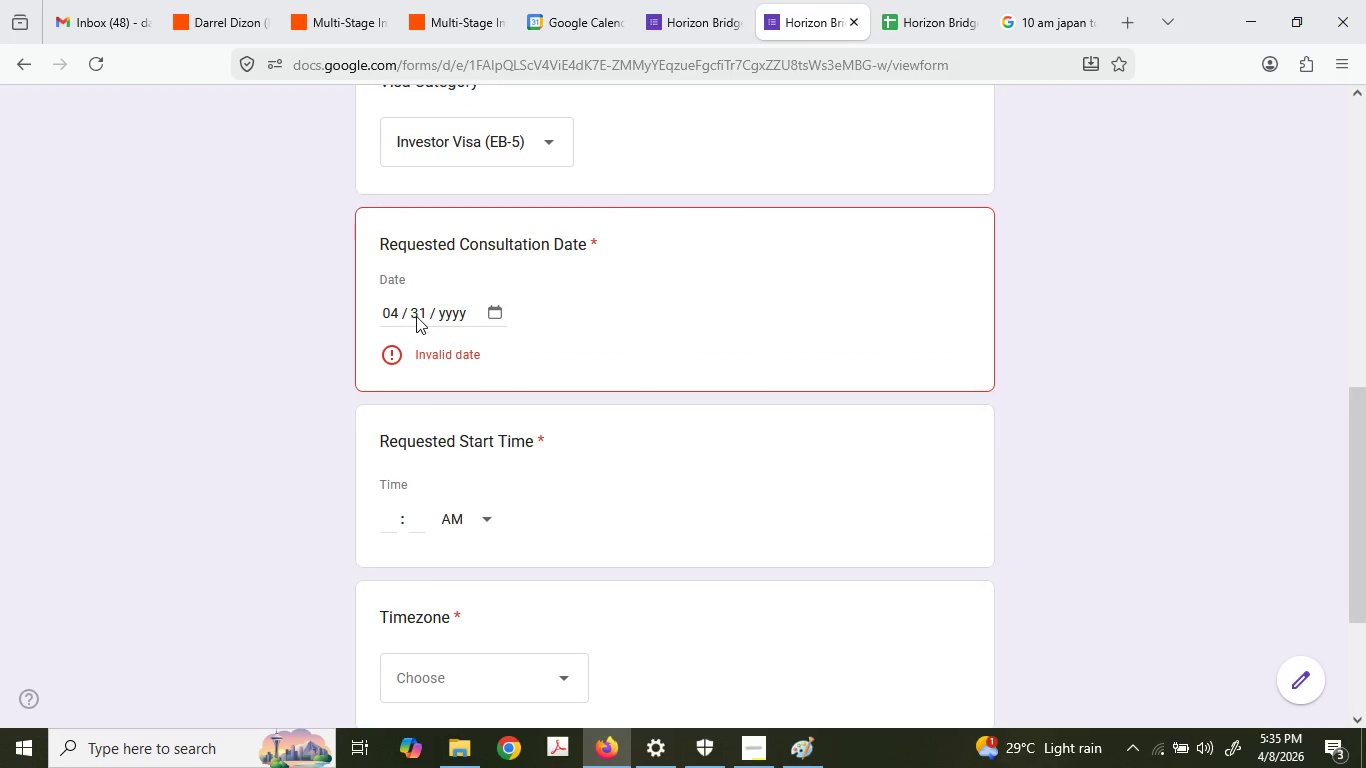 
double_click([416, 316])
 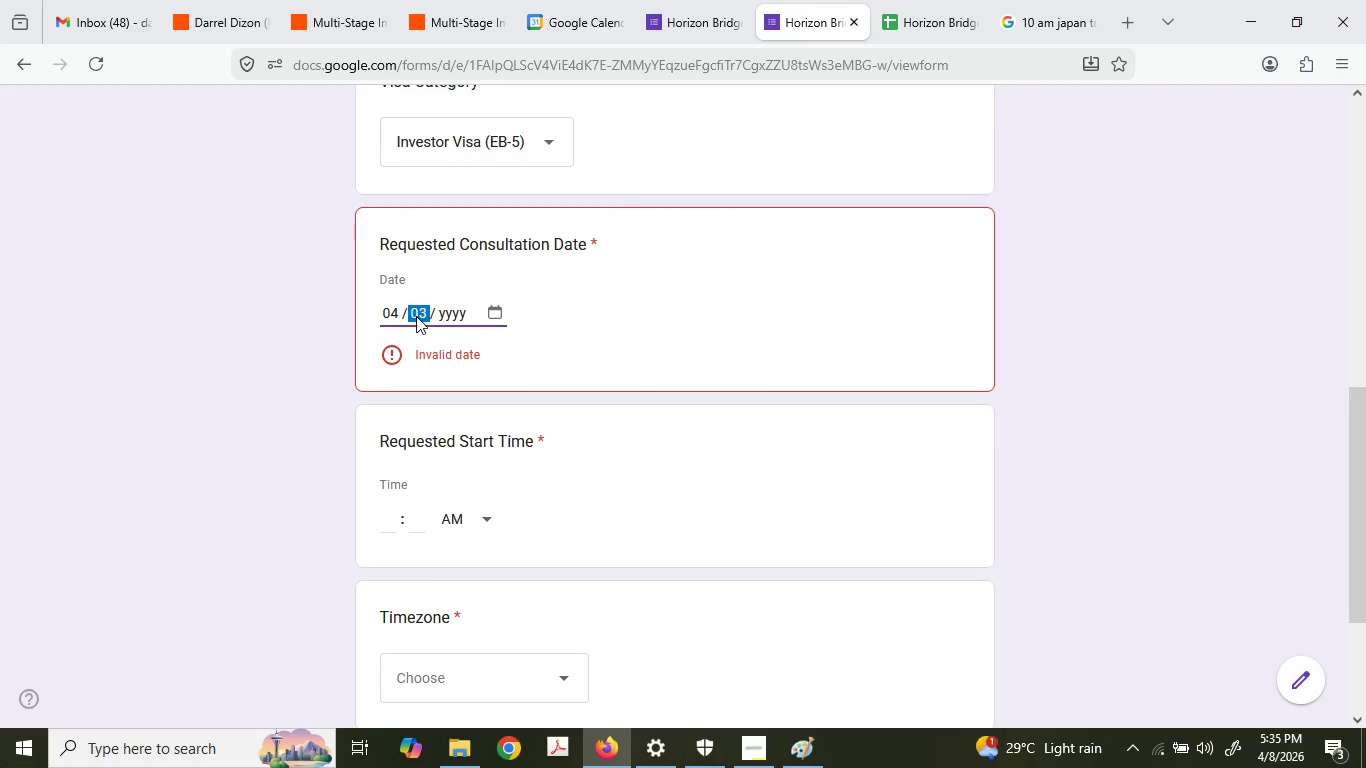 
key(Numpad3)
 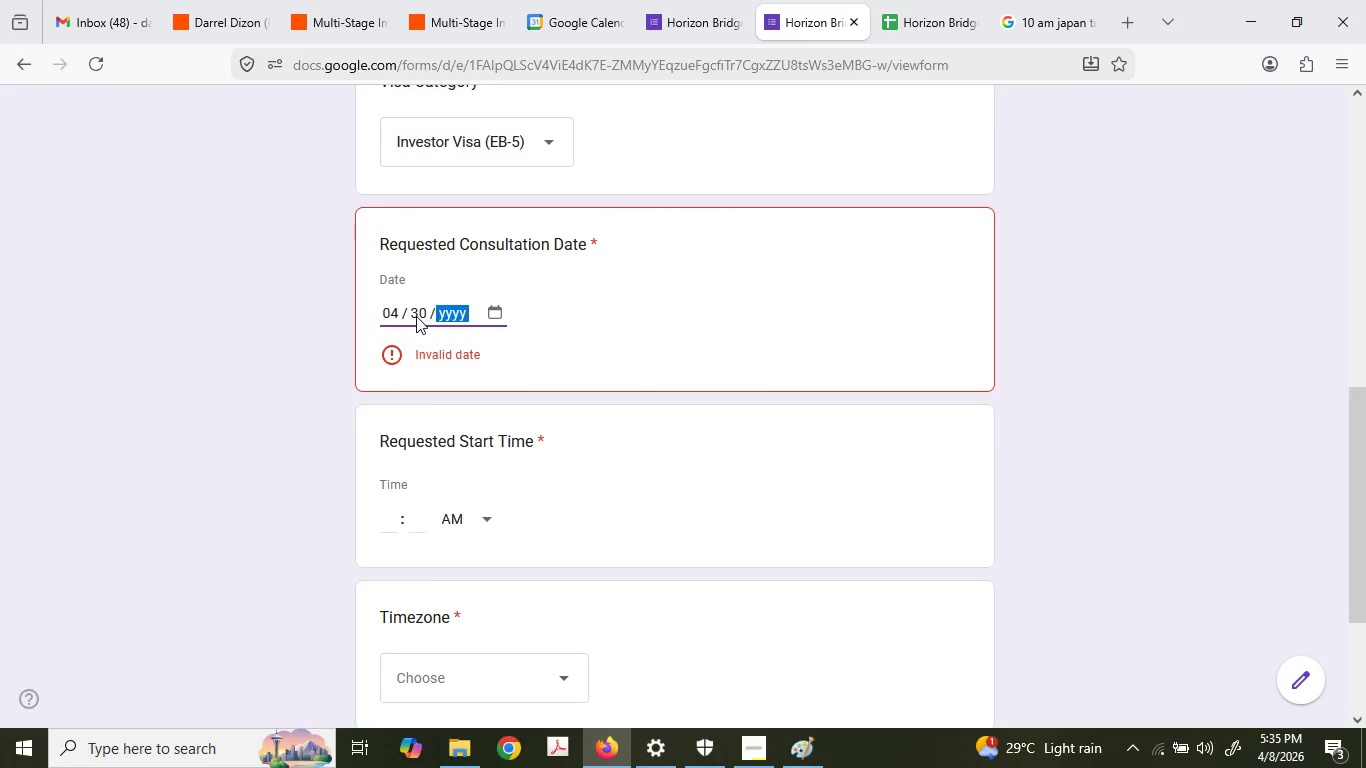 
key(Numpad0)
 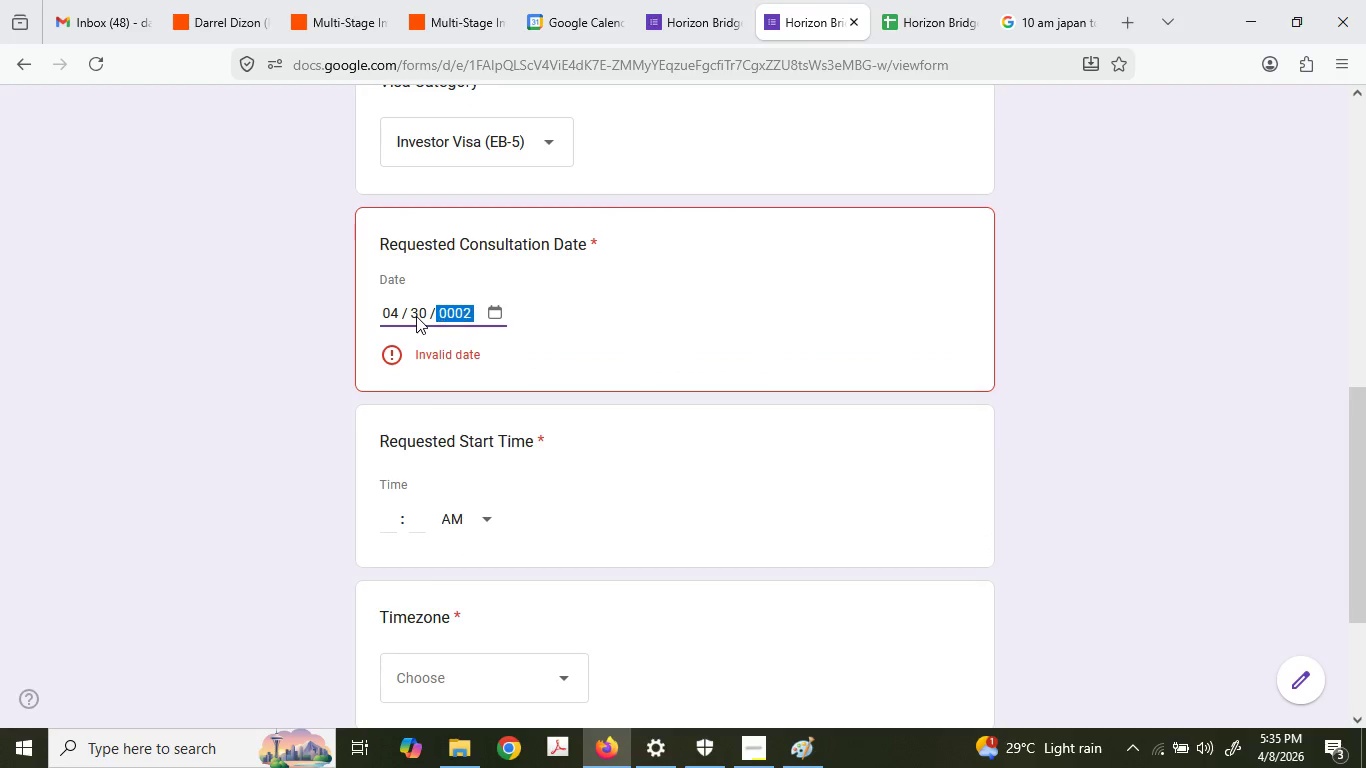 
key(Numpad2)
 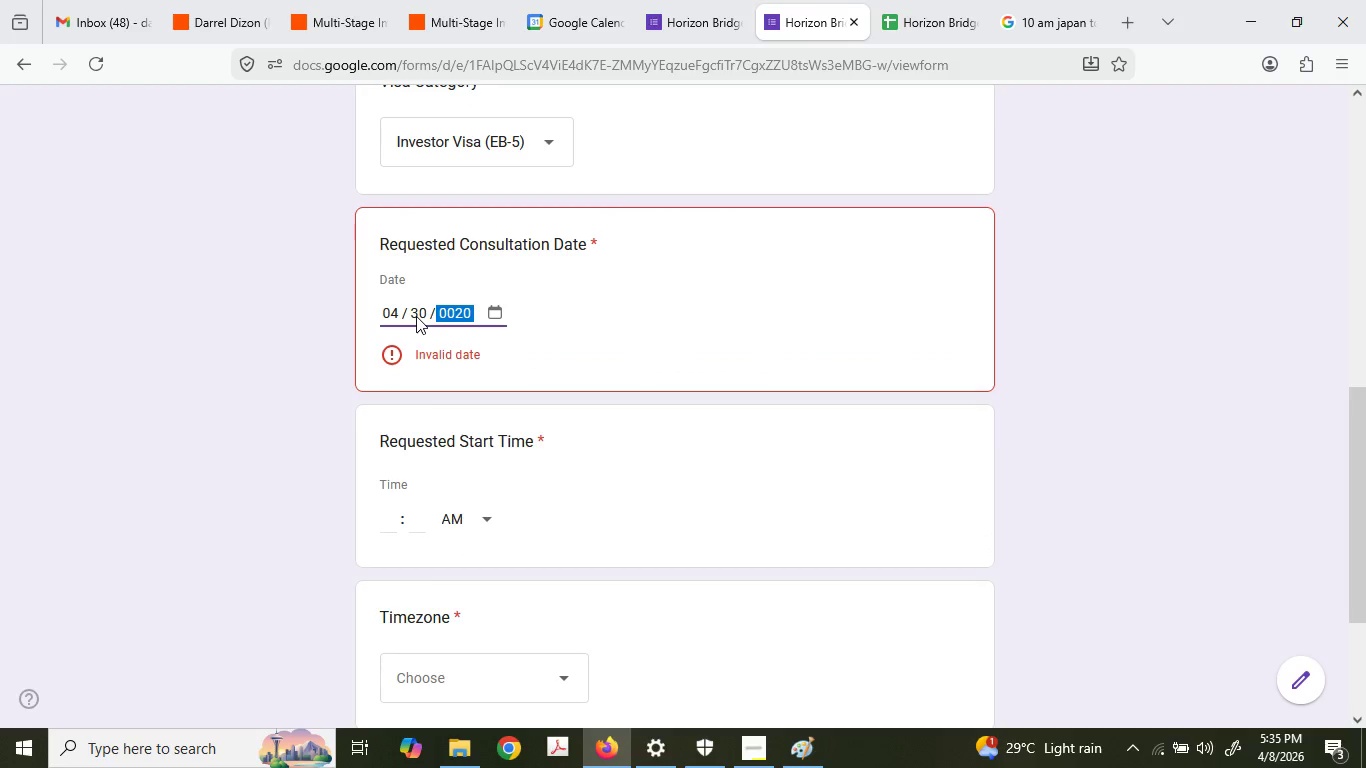 
key(Numpad0)
 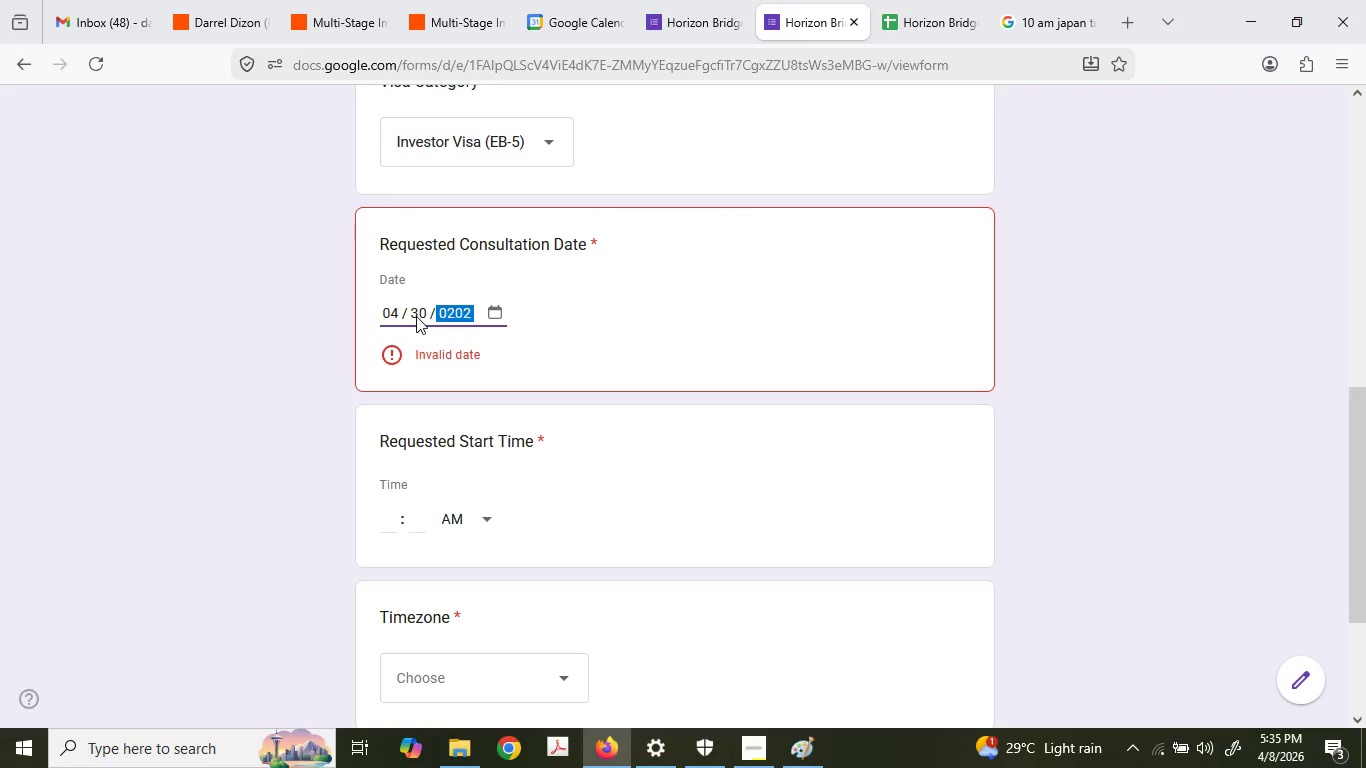 
key(Numpad2)
 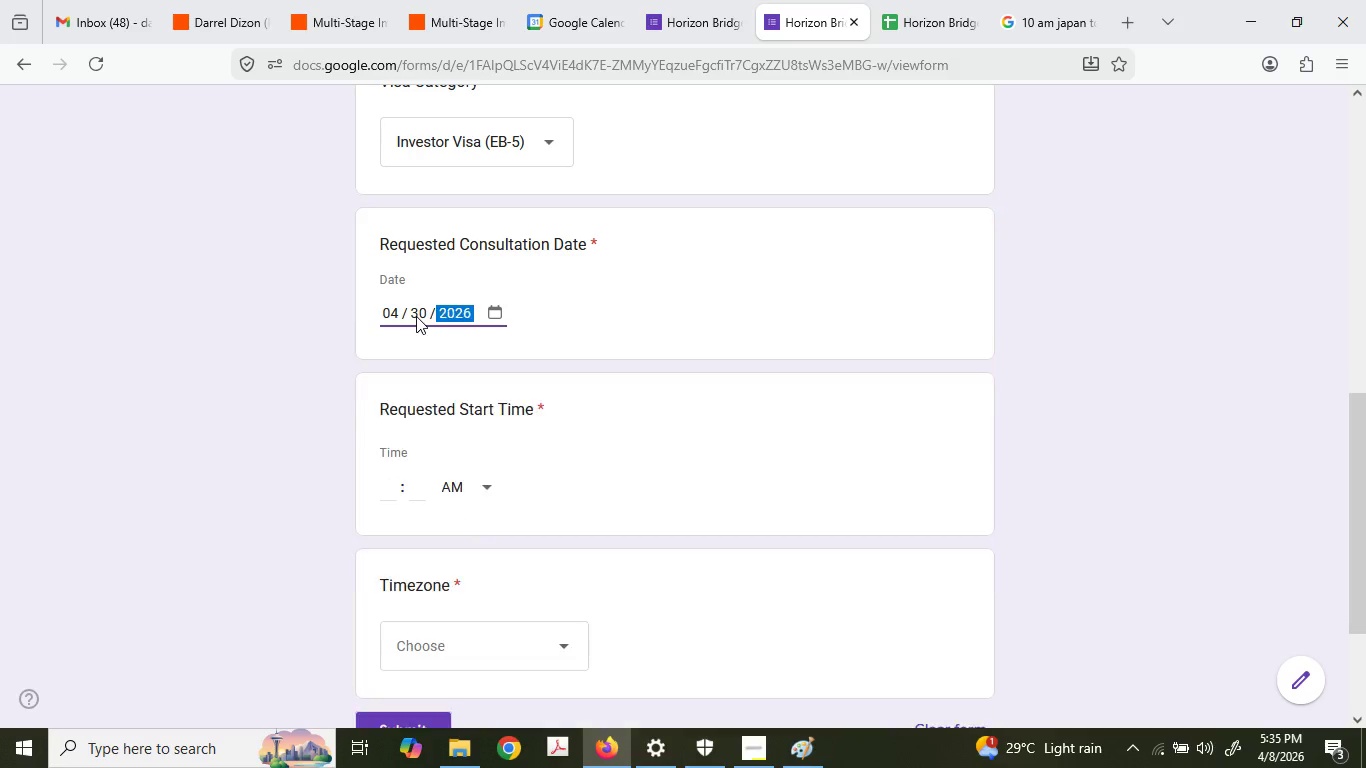 
key(Numpad6)
 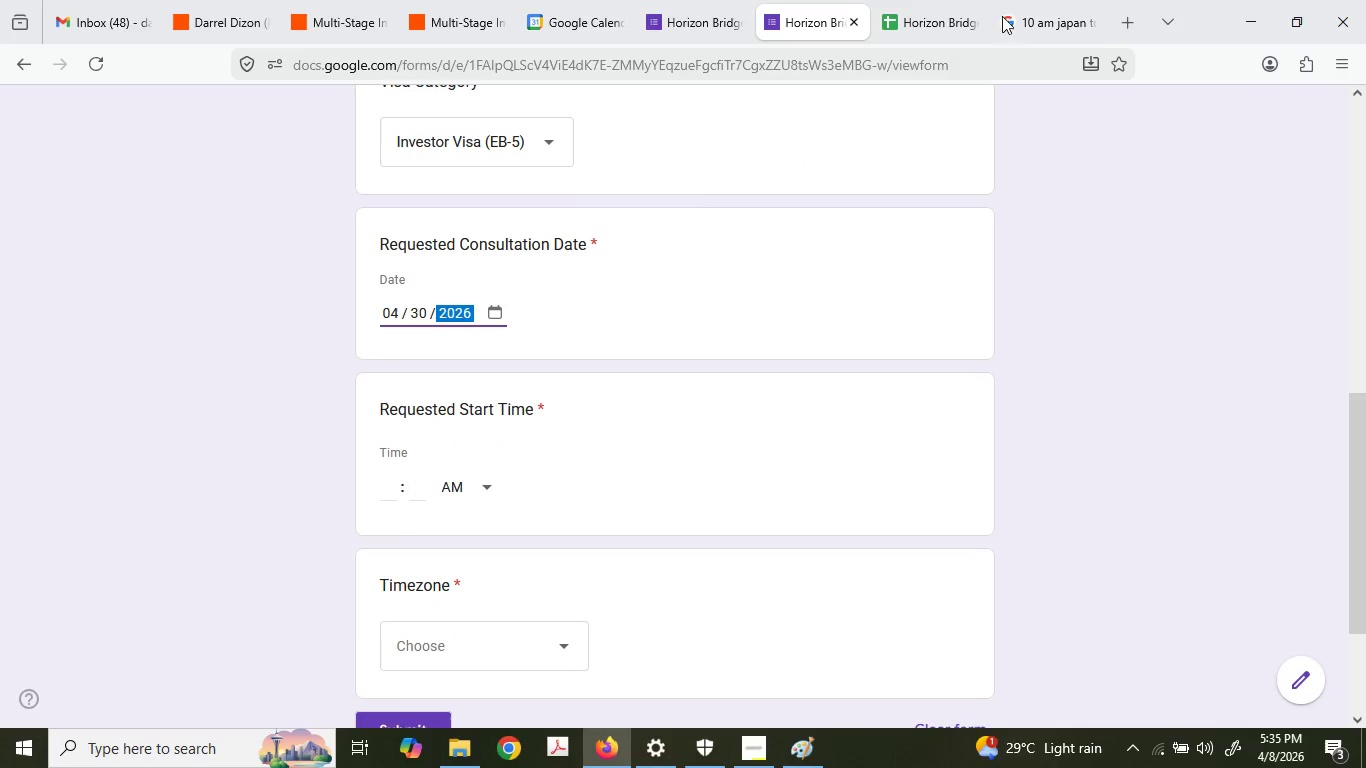 
left_click([944, 0])
 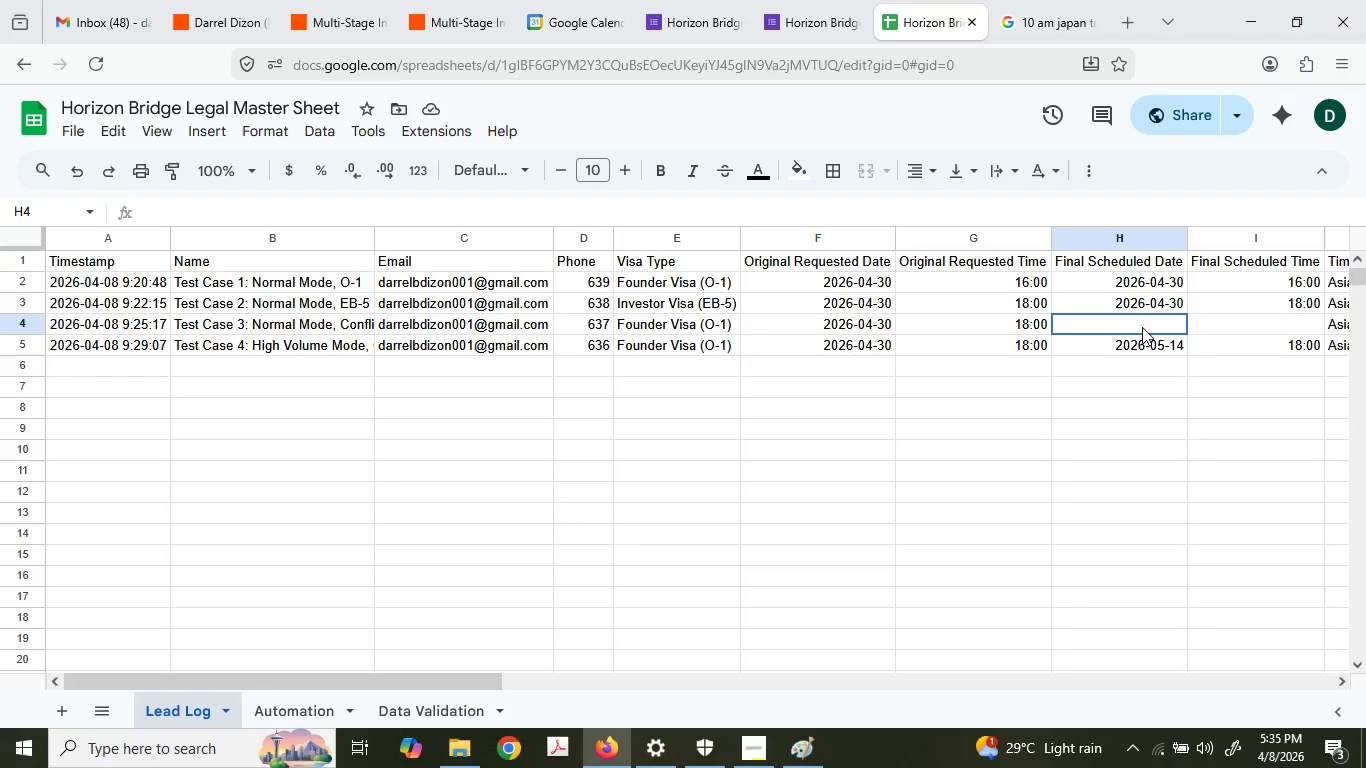 
left_click_drag(start_coordinate=[1157, 350], to_coordinate=[1247, 354])
 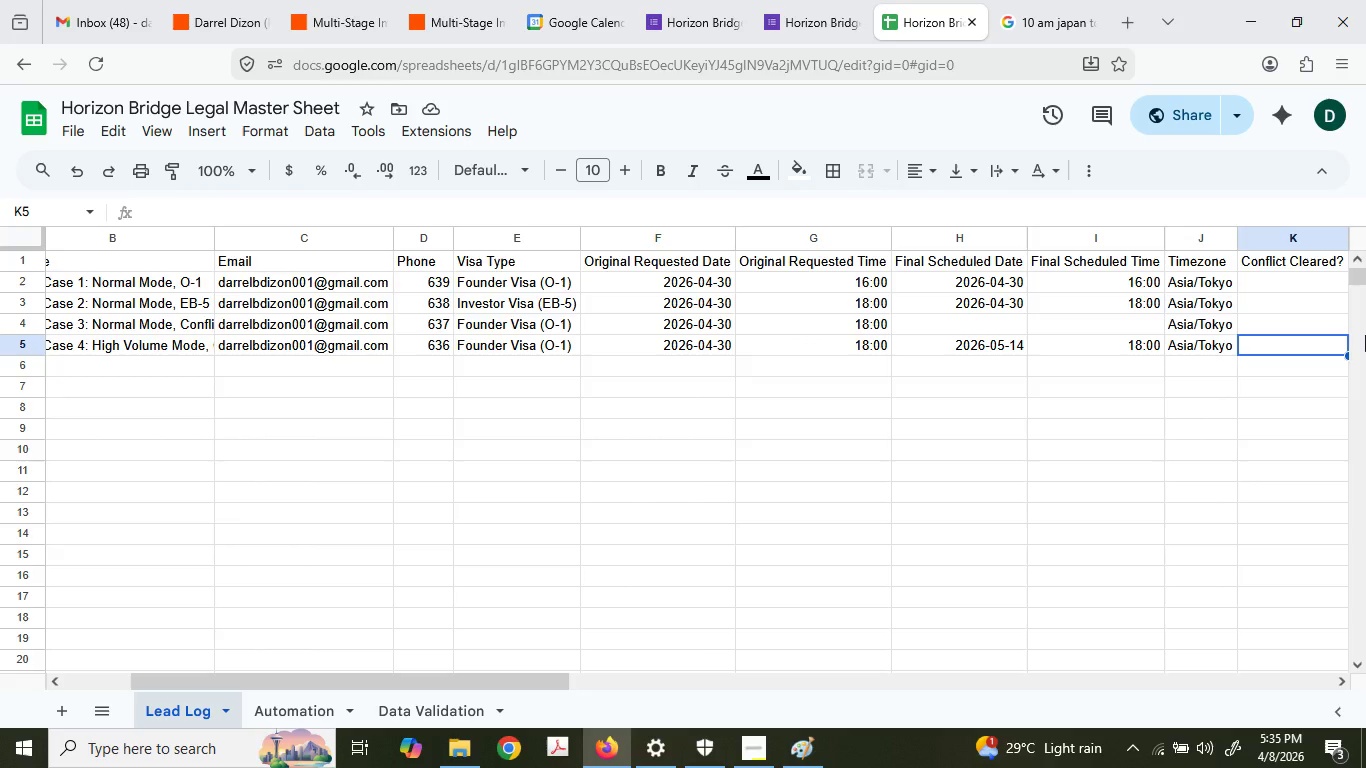 
wait(14.39)
 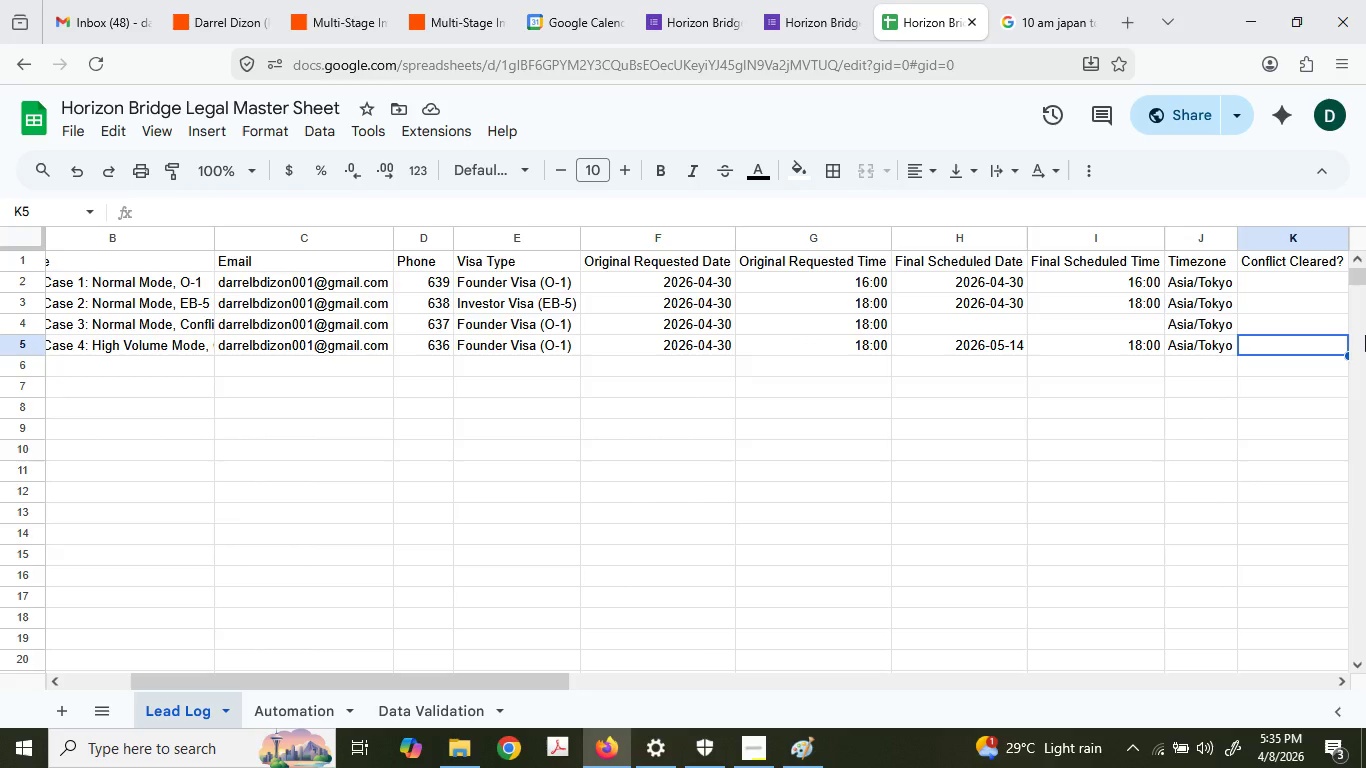 
double_click([379, 0])
 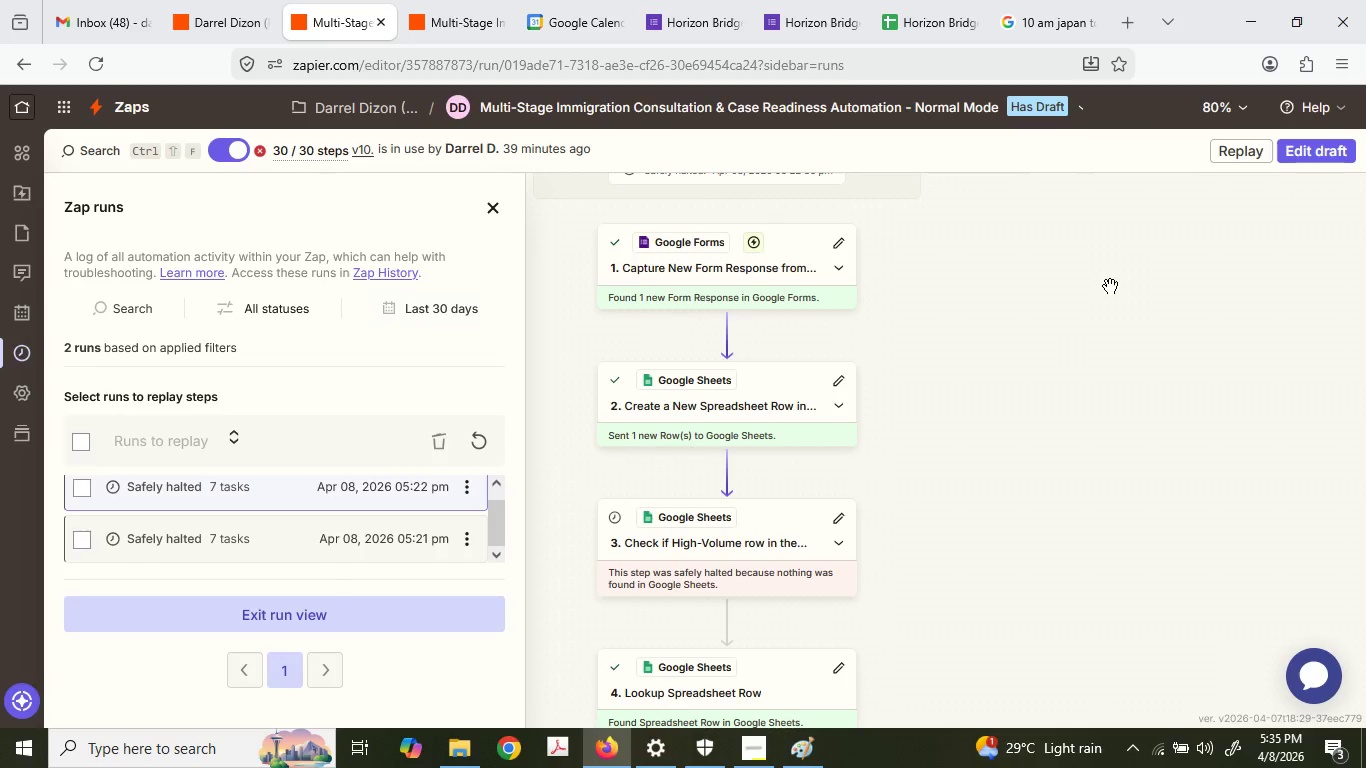 
scroll: coordinate [1073, 433], scroll_direction: down, amount: 11.0
 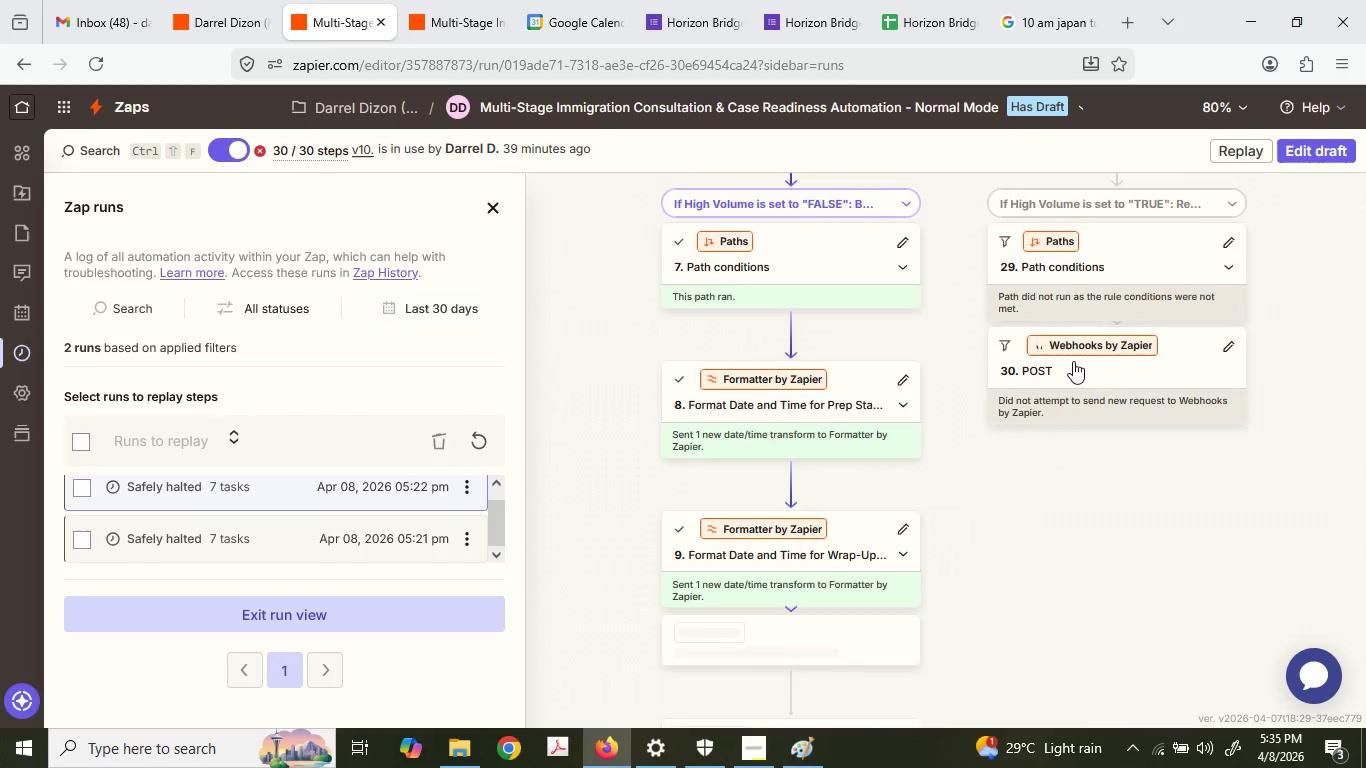 
left_click([1336, 142])
 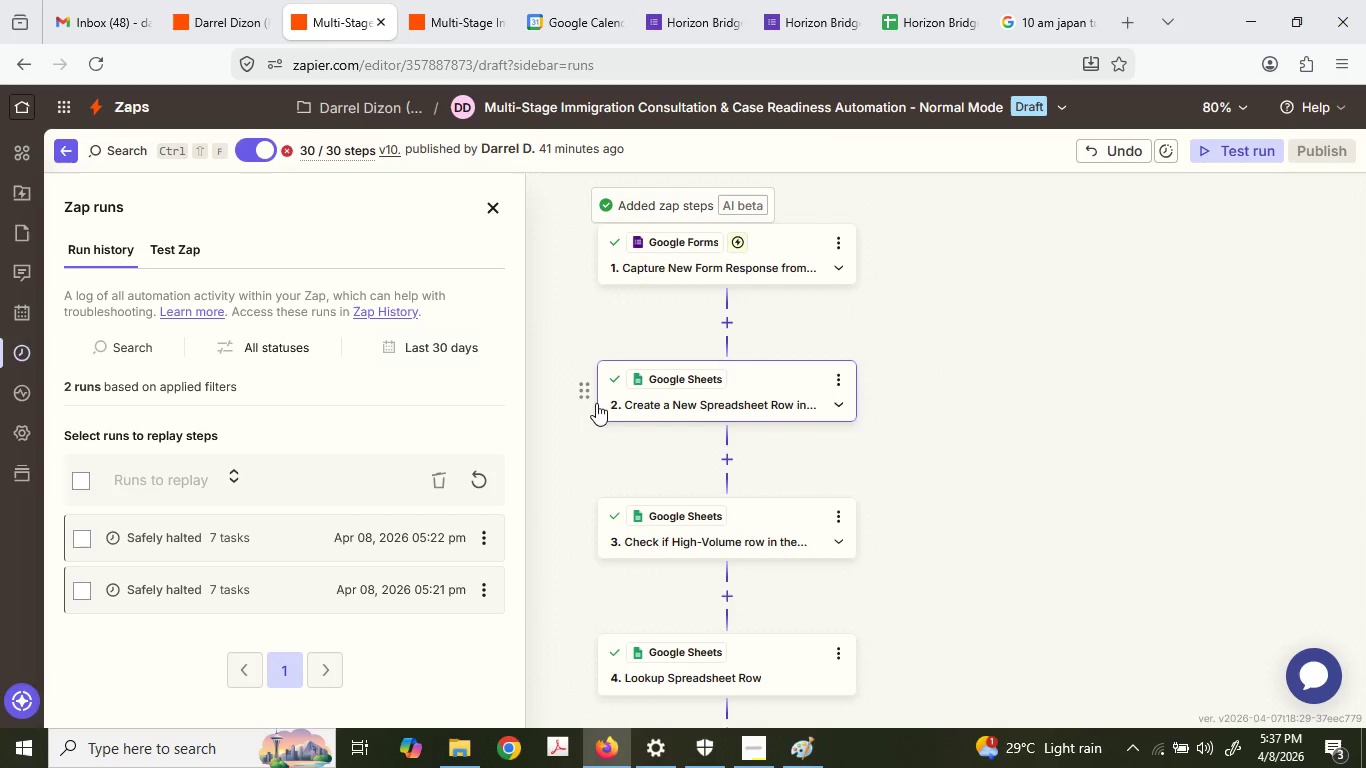 
scroll: coordinate [1019, 480], scroll_direction: down, amount: 4.0
 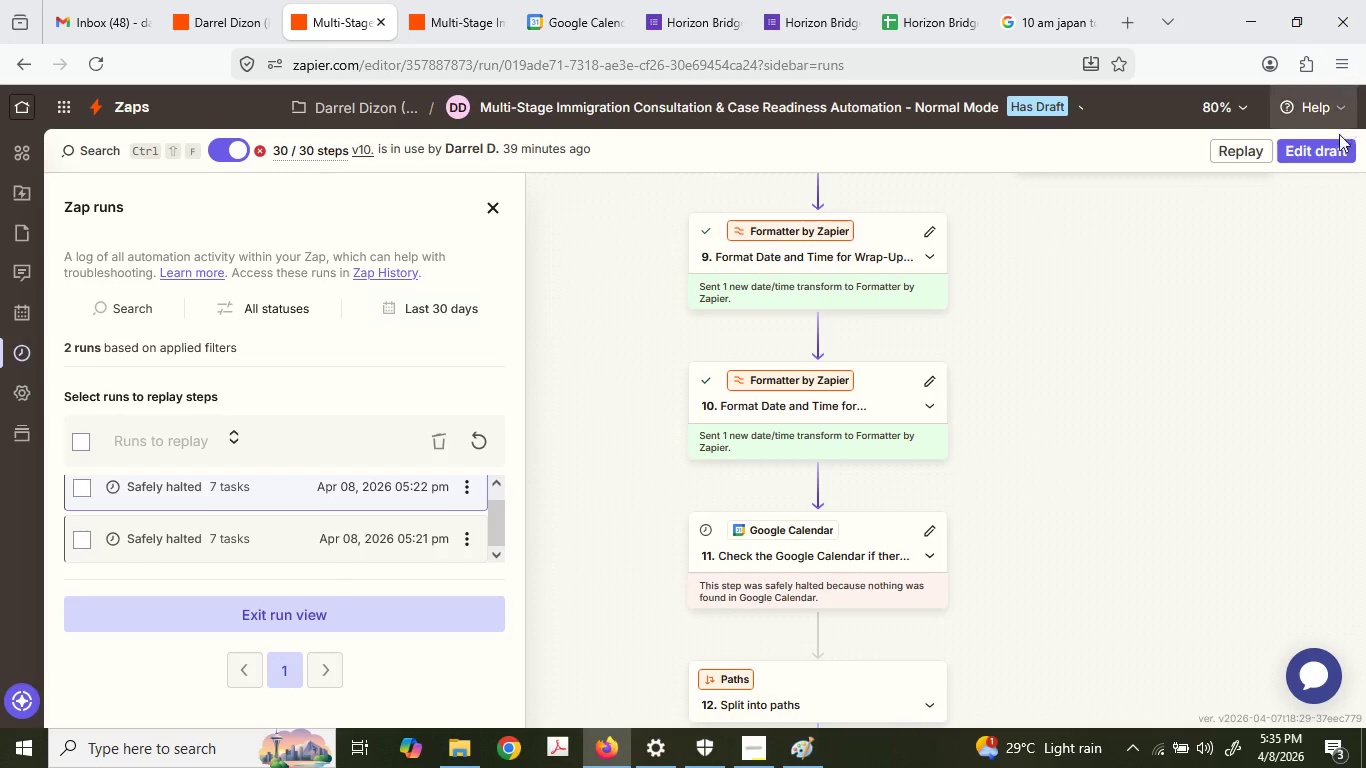 
wait(73.25)
 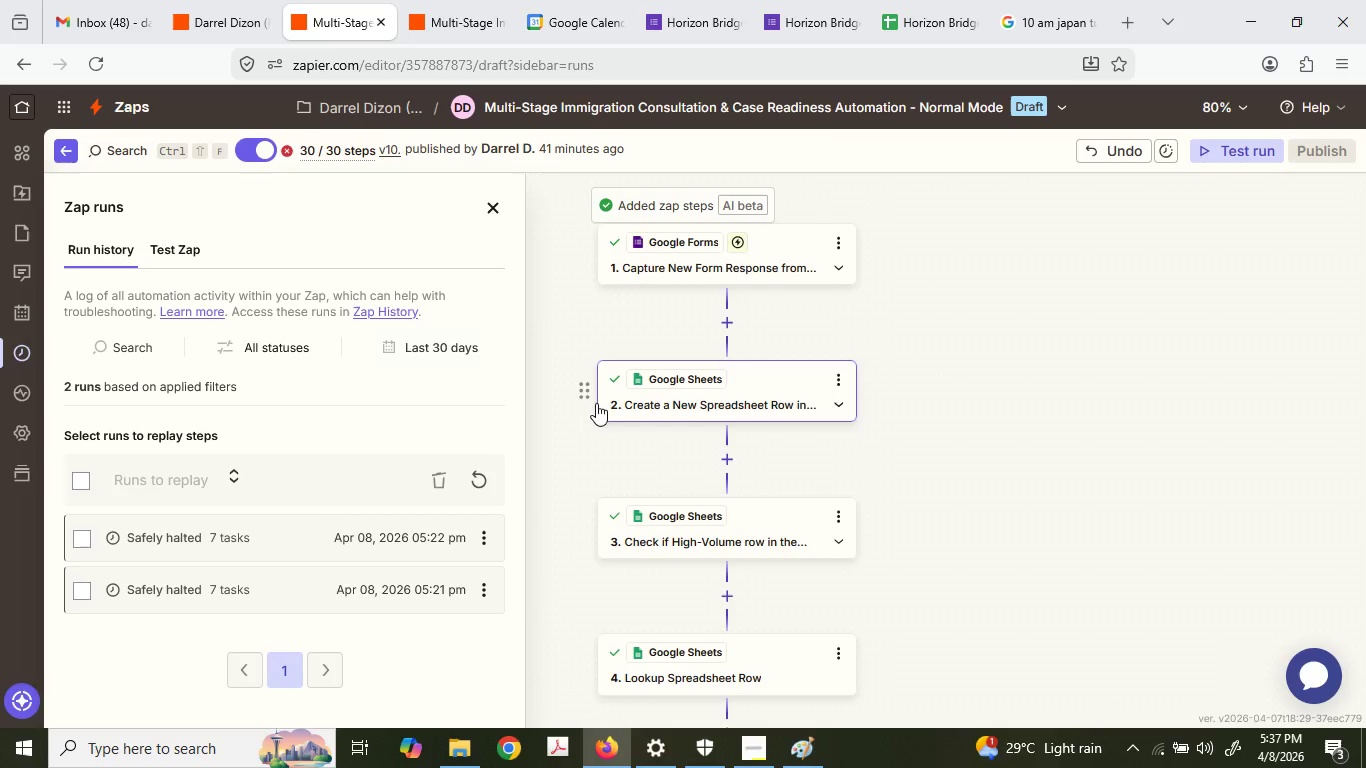 
scroll: coordinate [998, 458], scroll_direction: down, amount: 26.0
 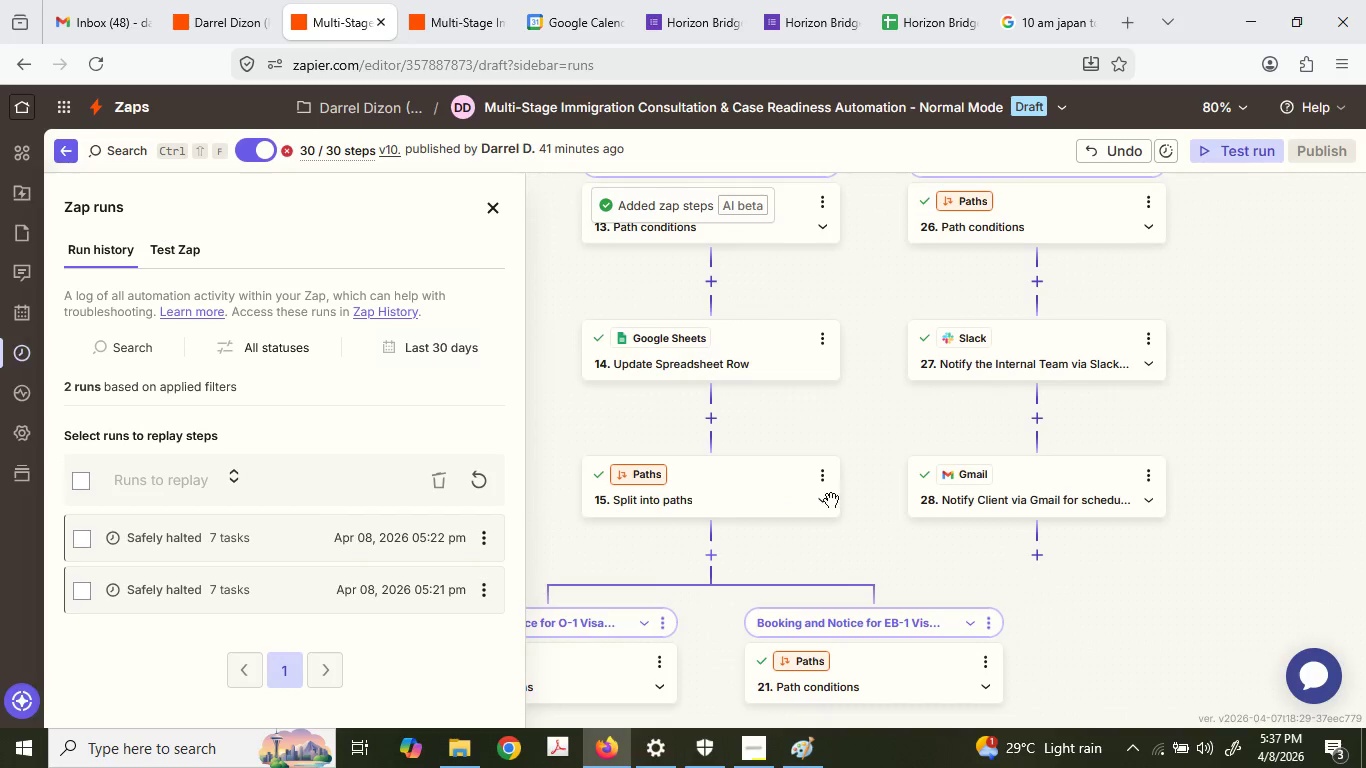 
left_click([730, 352])
 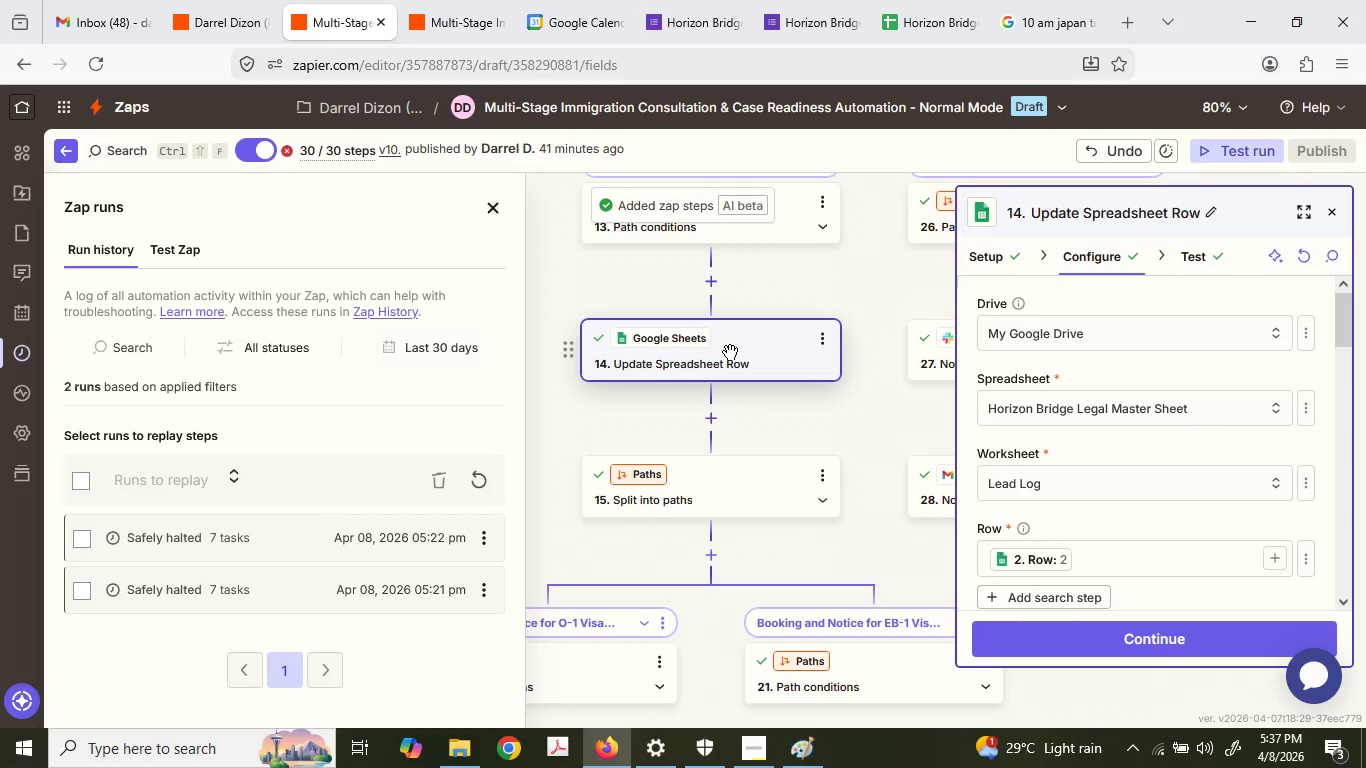 
wait(47.17)
 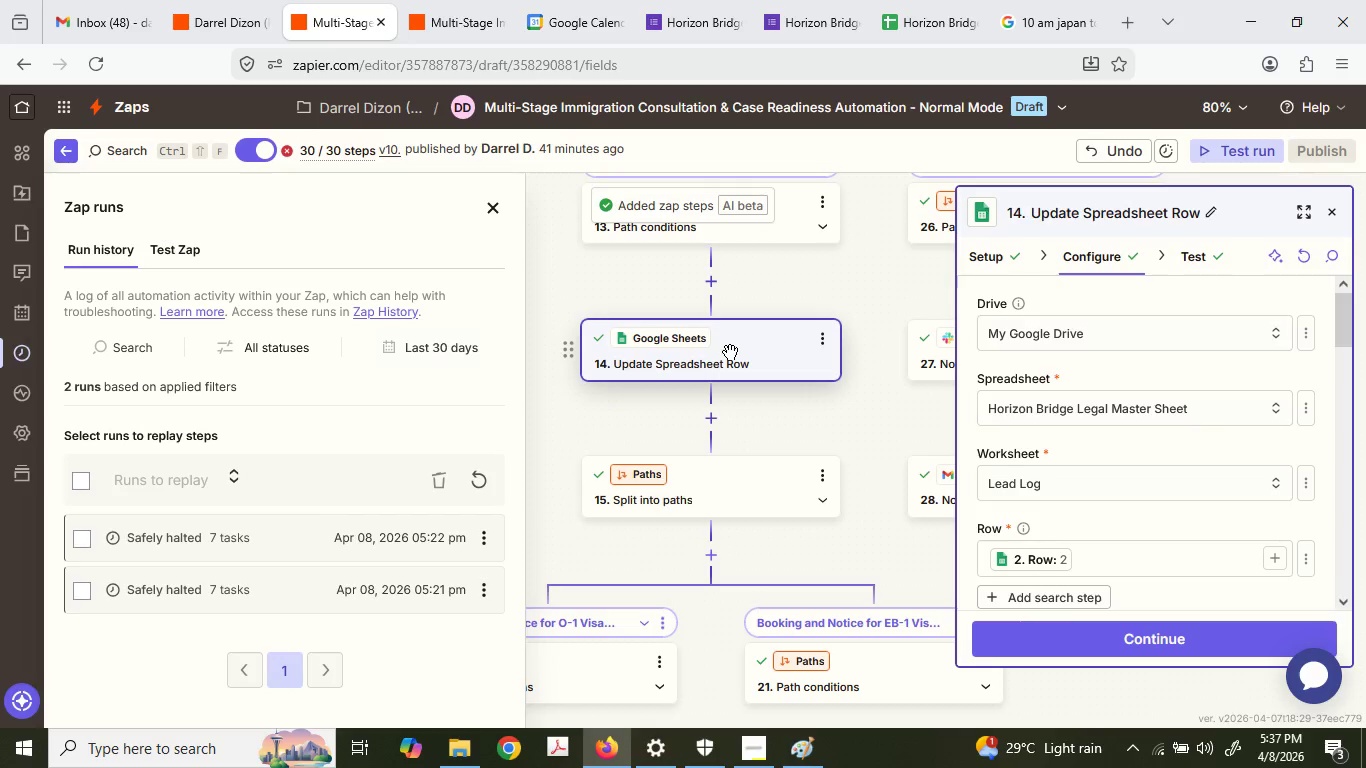 
scroll: coordinate [838, 412], scroll_direction: down, amount: 3.0
 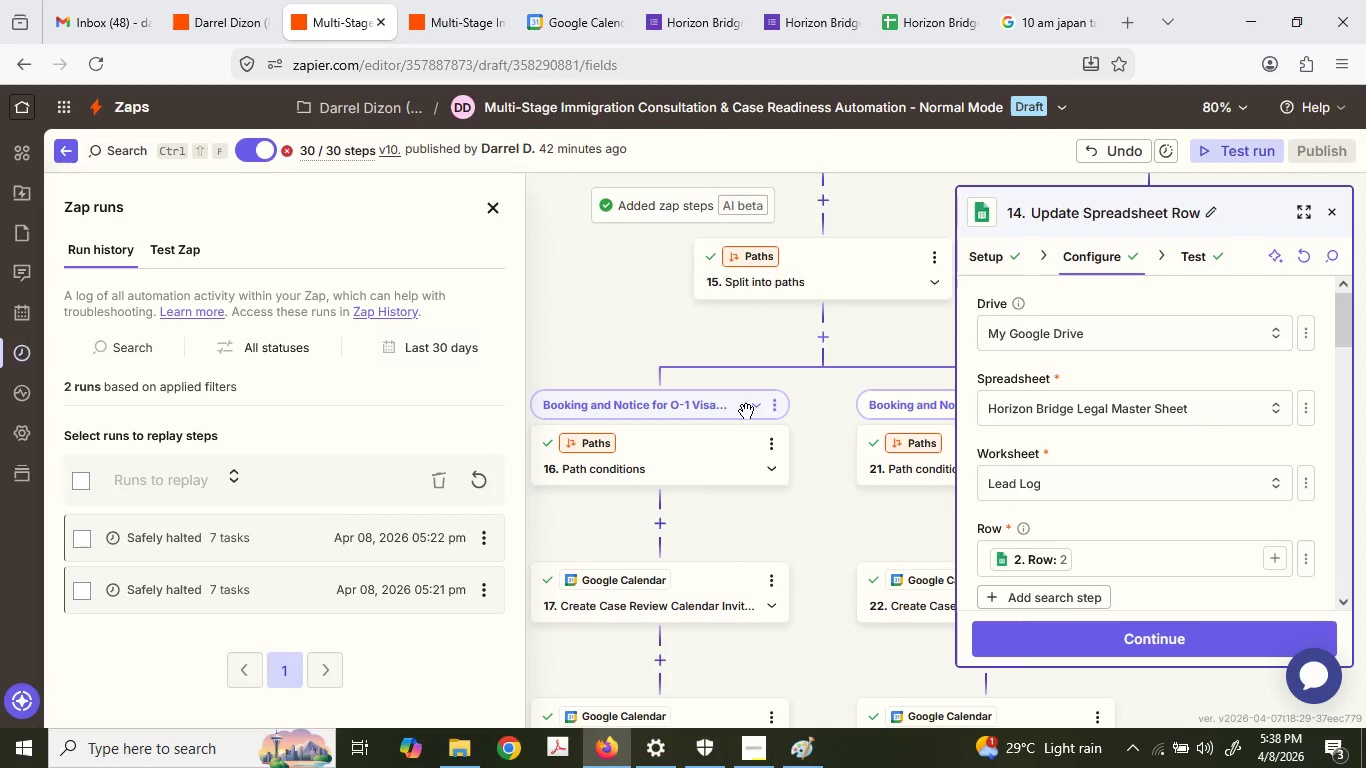 
wait(30.27)
 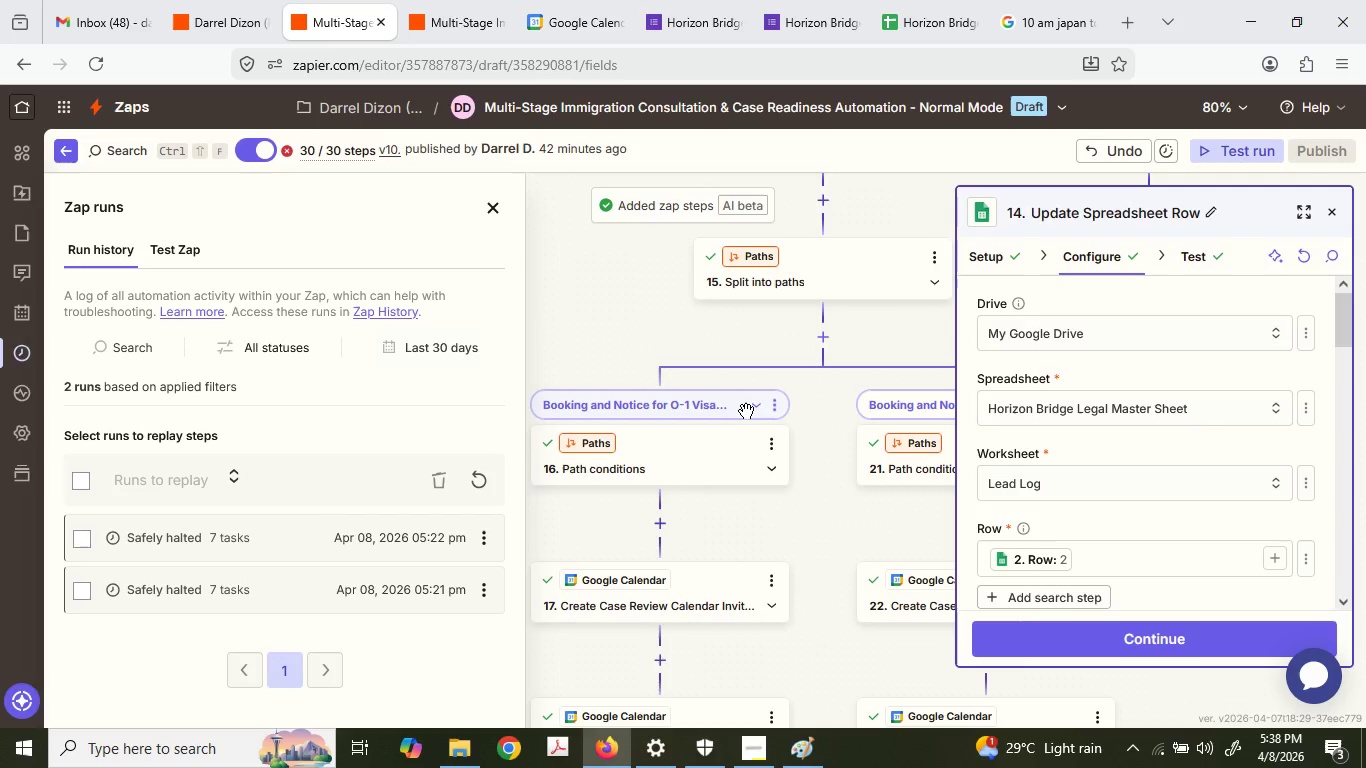 
scroll: coordinate [746, 411], scroll_direction: down, amount: 5.0
 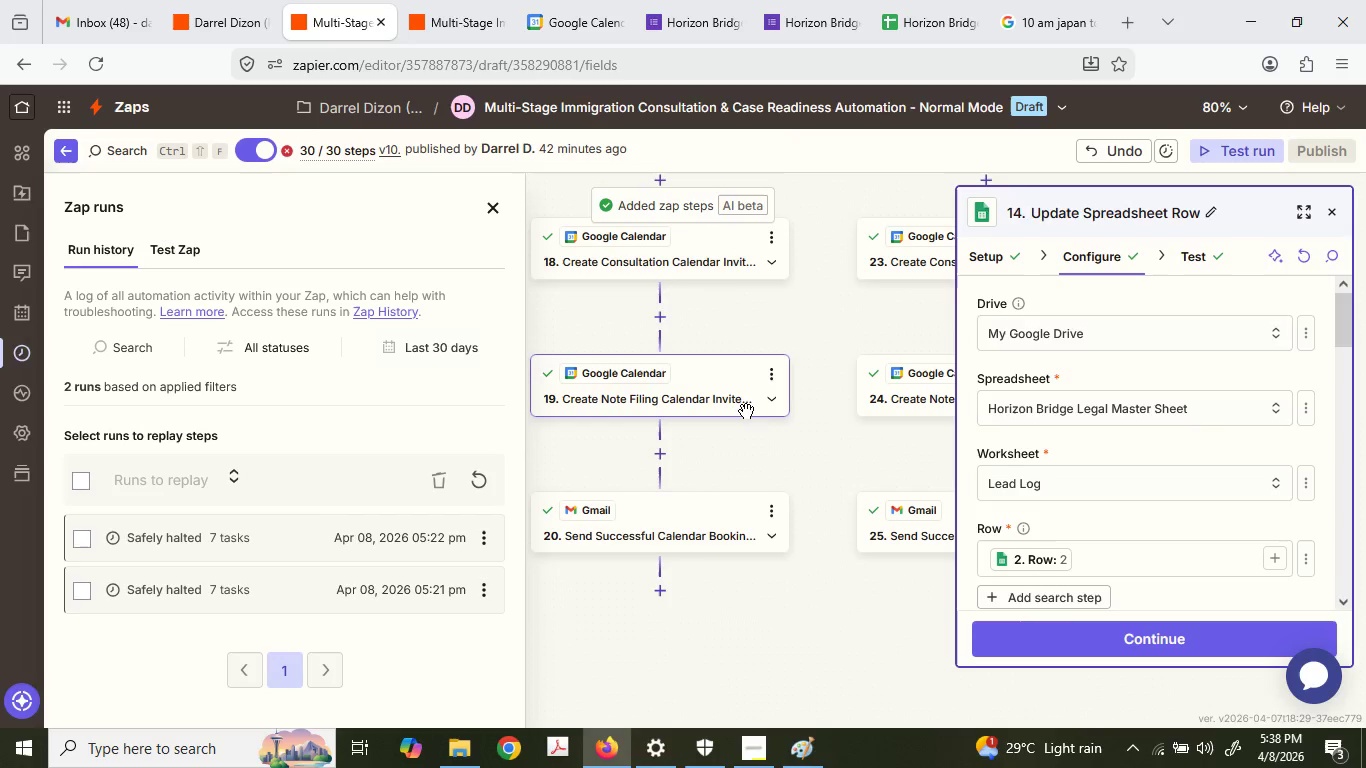 
scroll: coordinate [774, 450], scroll_direction: up, amount: 12.0
 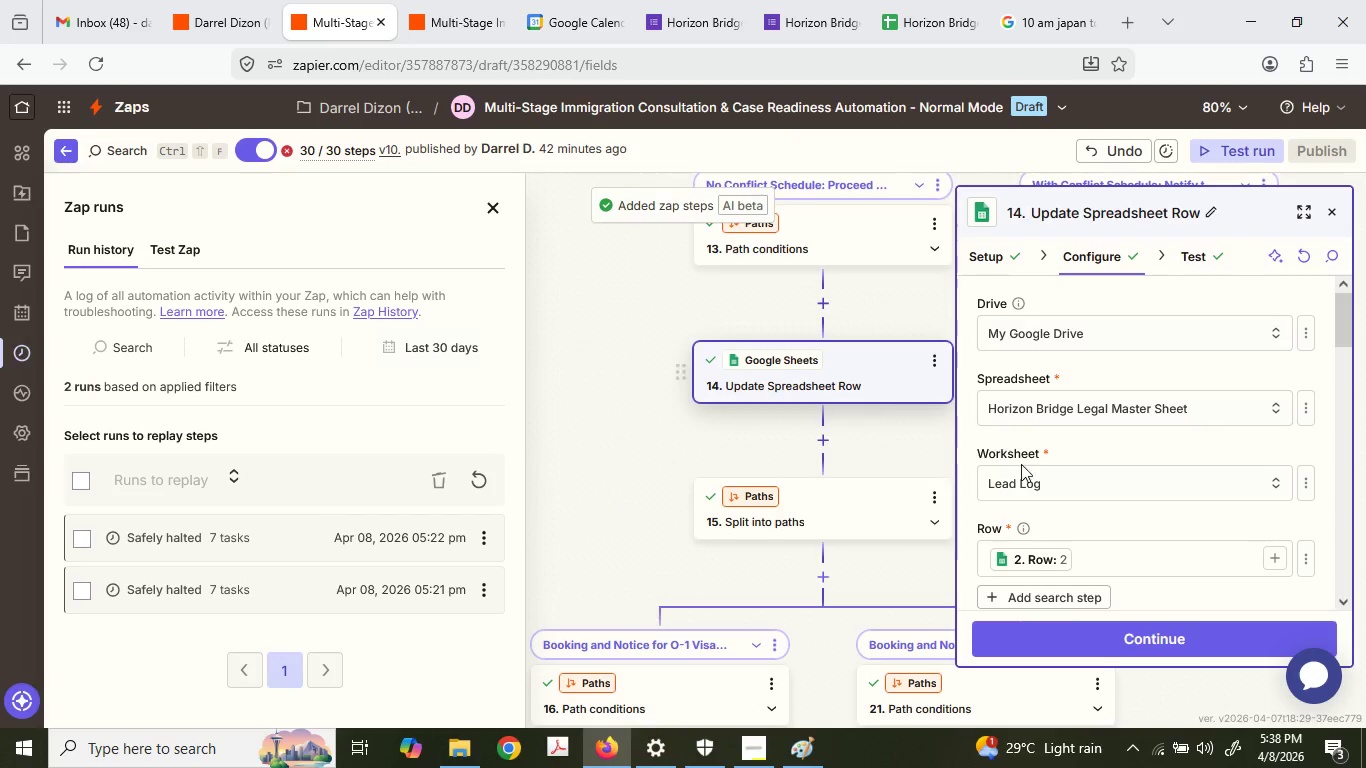 
scroll: coordinate [1046, 472], scroll_direction: down, amount: 10.0
 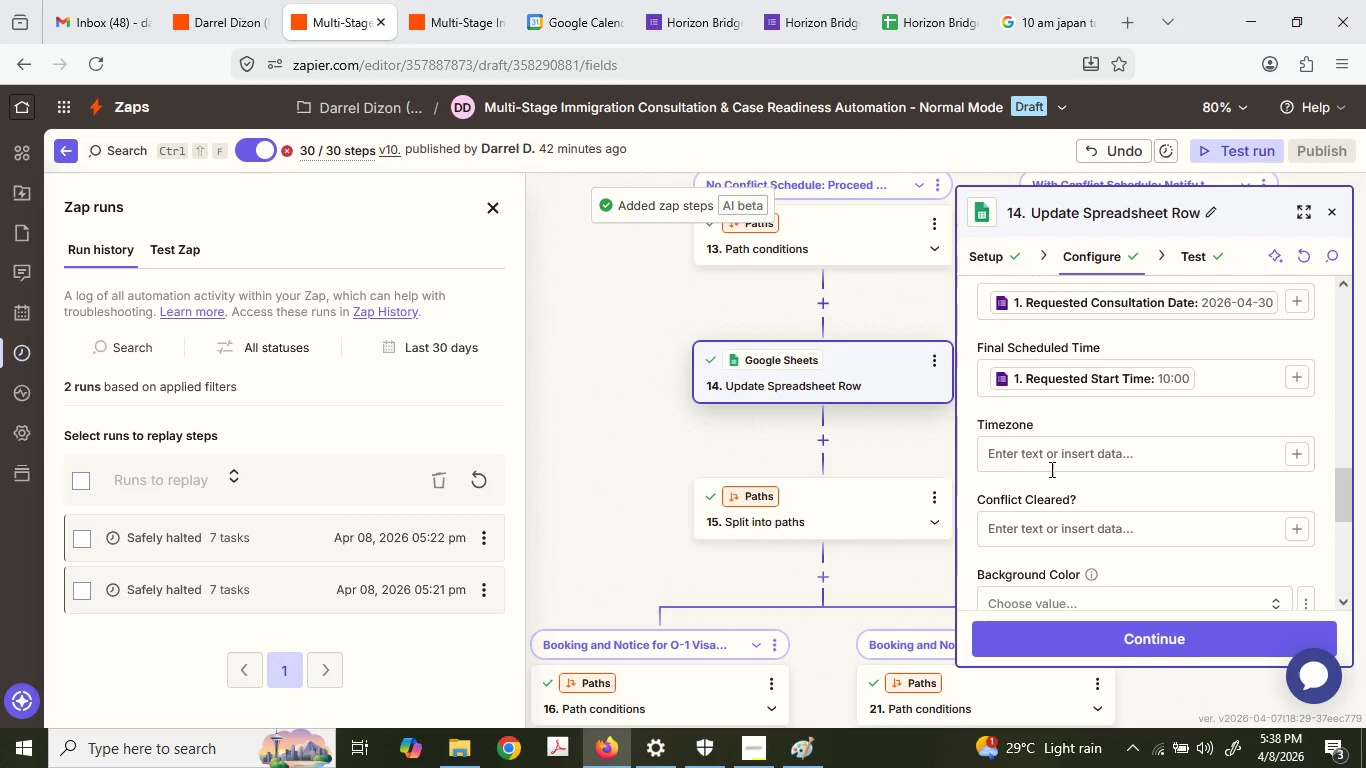 
left_click([1064, 529])
 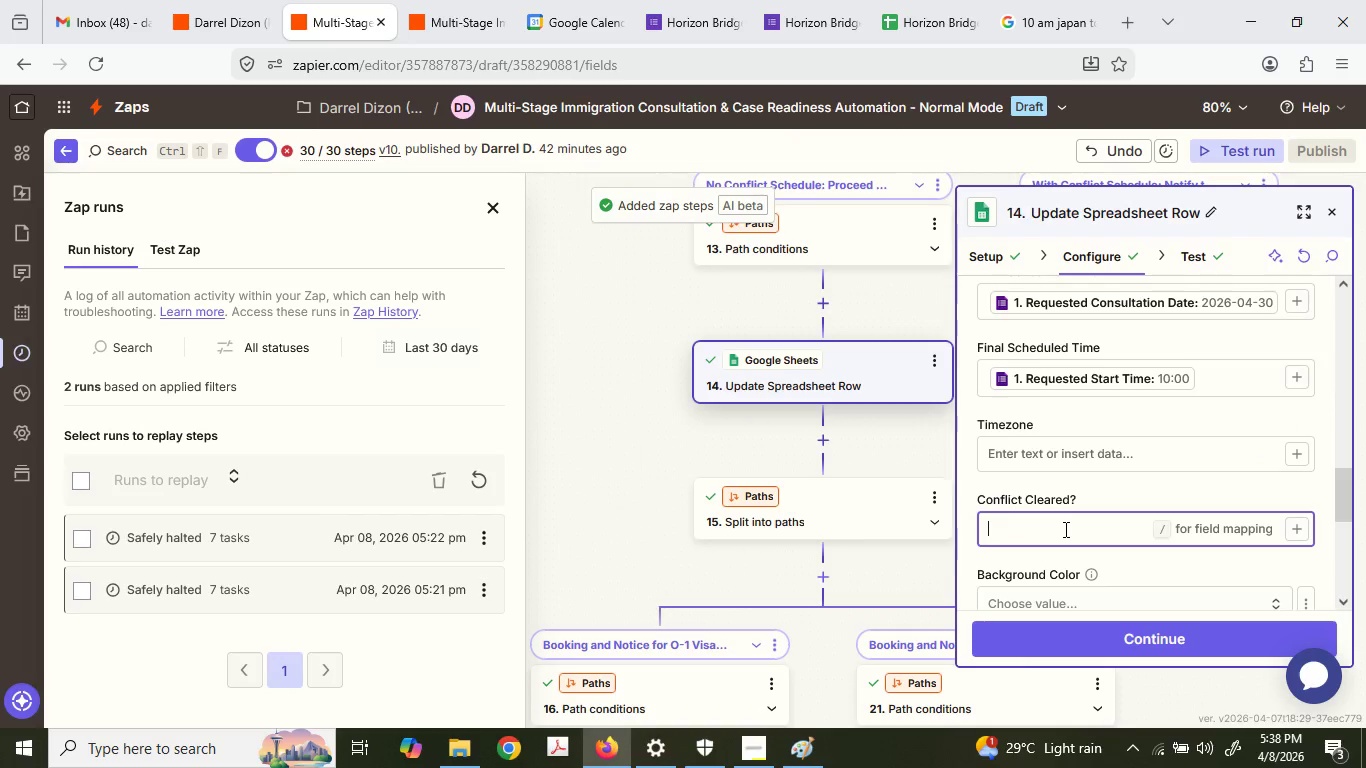 
type(T)
key(Backspace)
type(YES)
 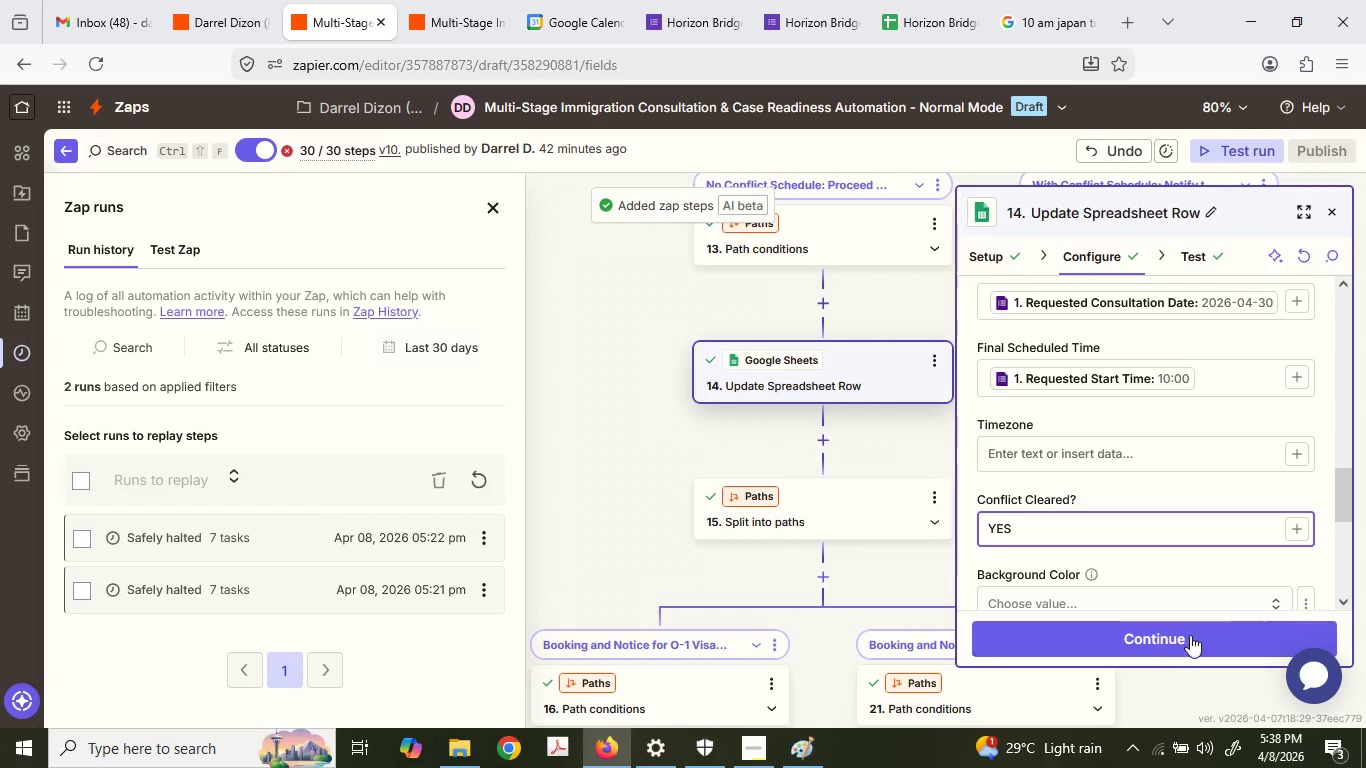 
left_click([1179, 656])
 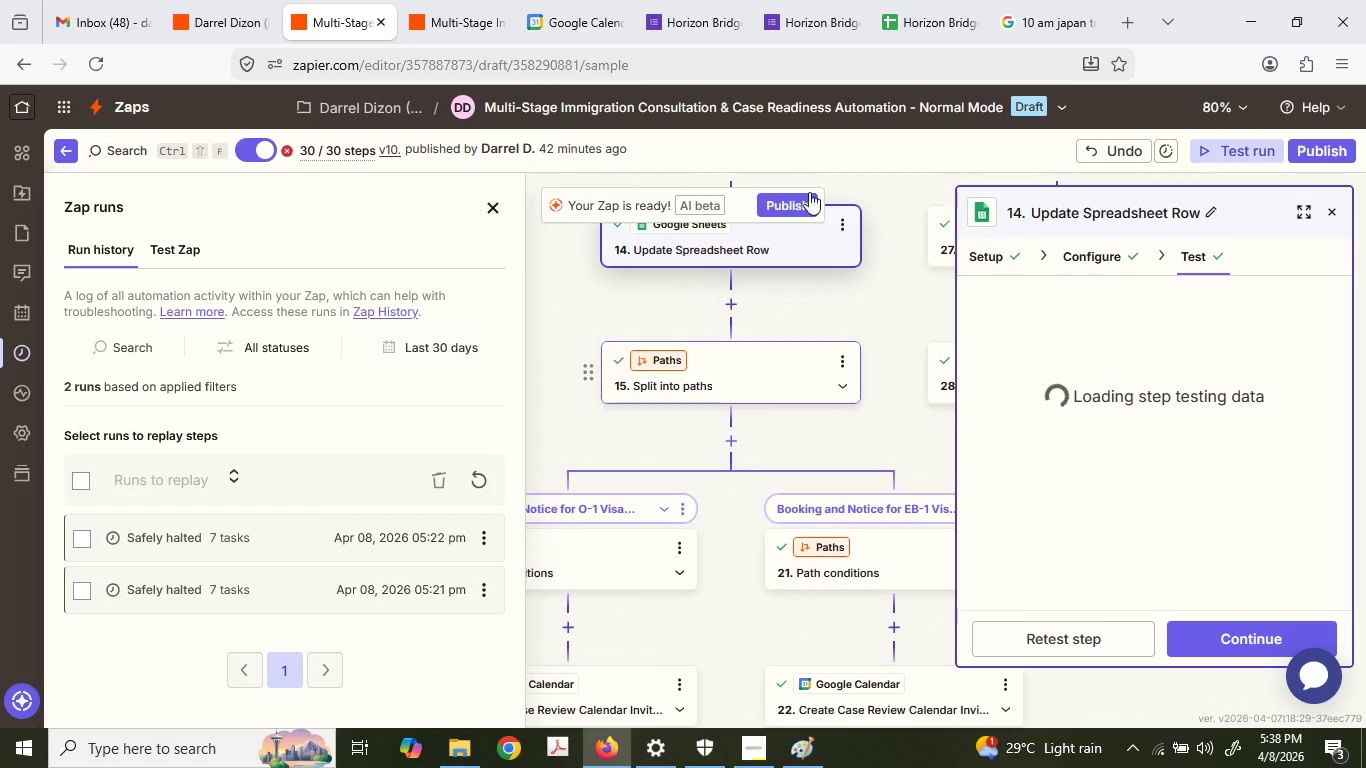 
scroll: coordinate [697, 498], scroll_direction: up, amount: 2.0
 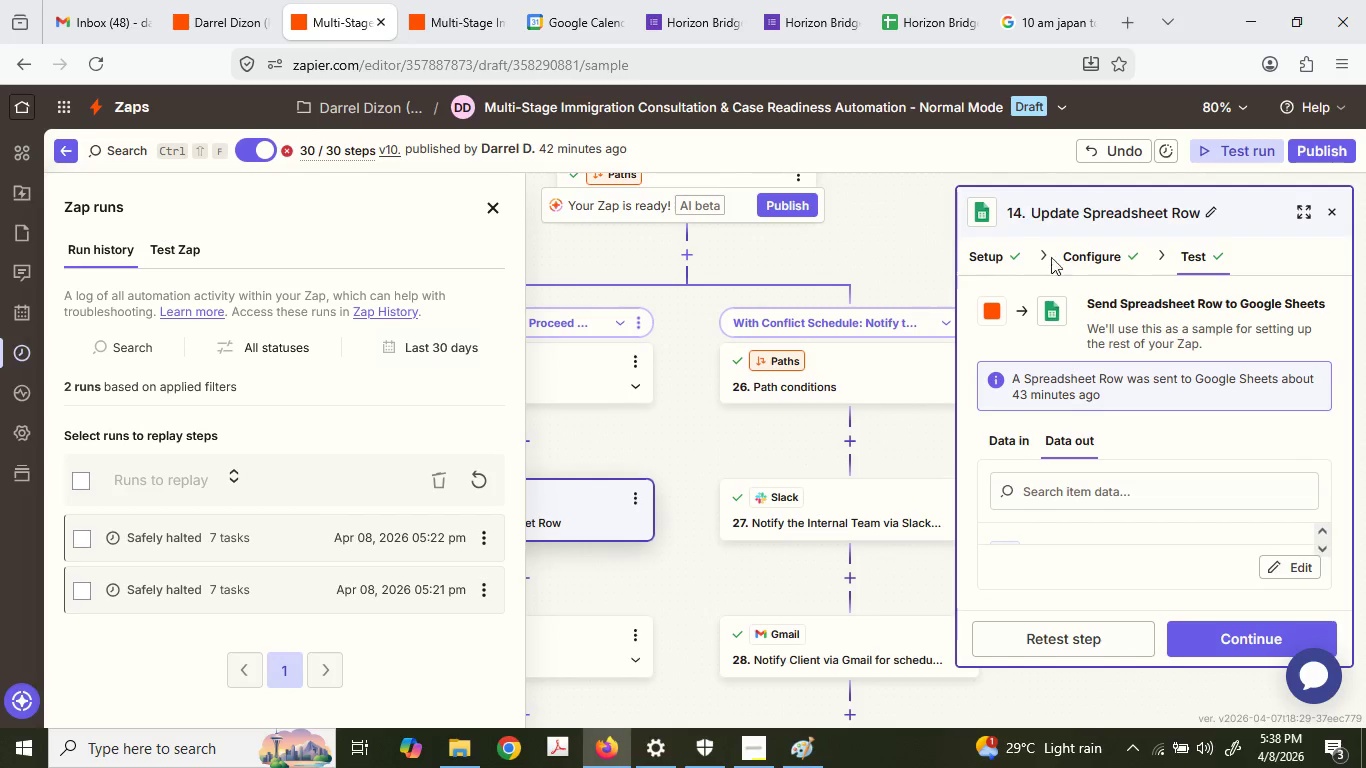 
left_click([486, 205])
 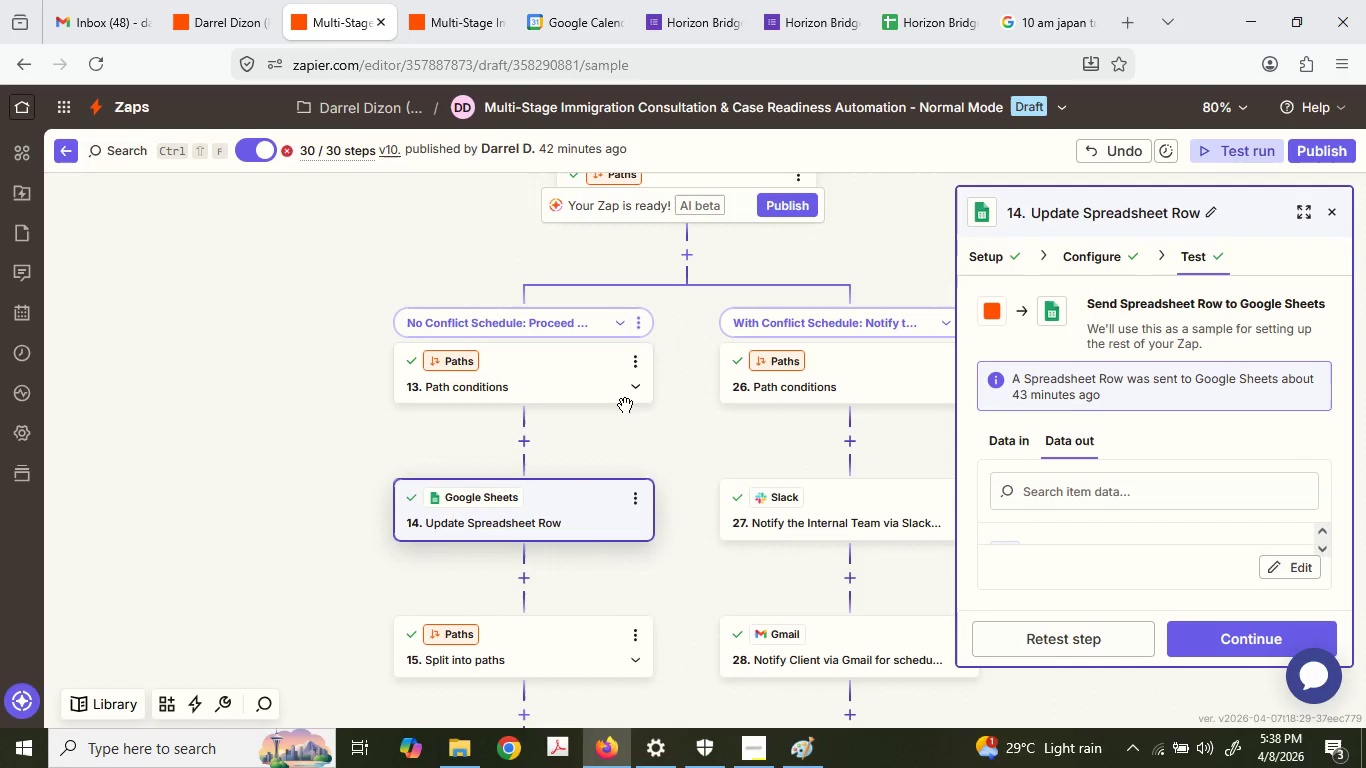 
hold_key(key=ControlLeft, duration=0.75)
hold_key(key=ControlLeft, duration=5.49)
scroll: coordinate [660, 436], scroll_direction: none, amount: 0.0
 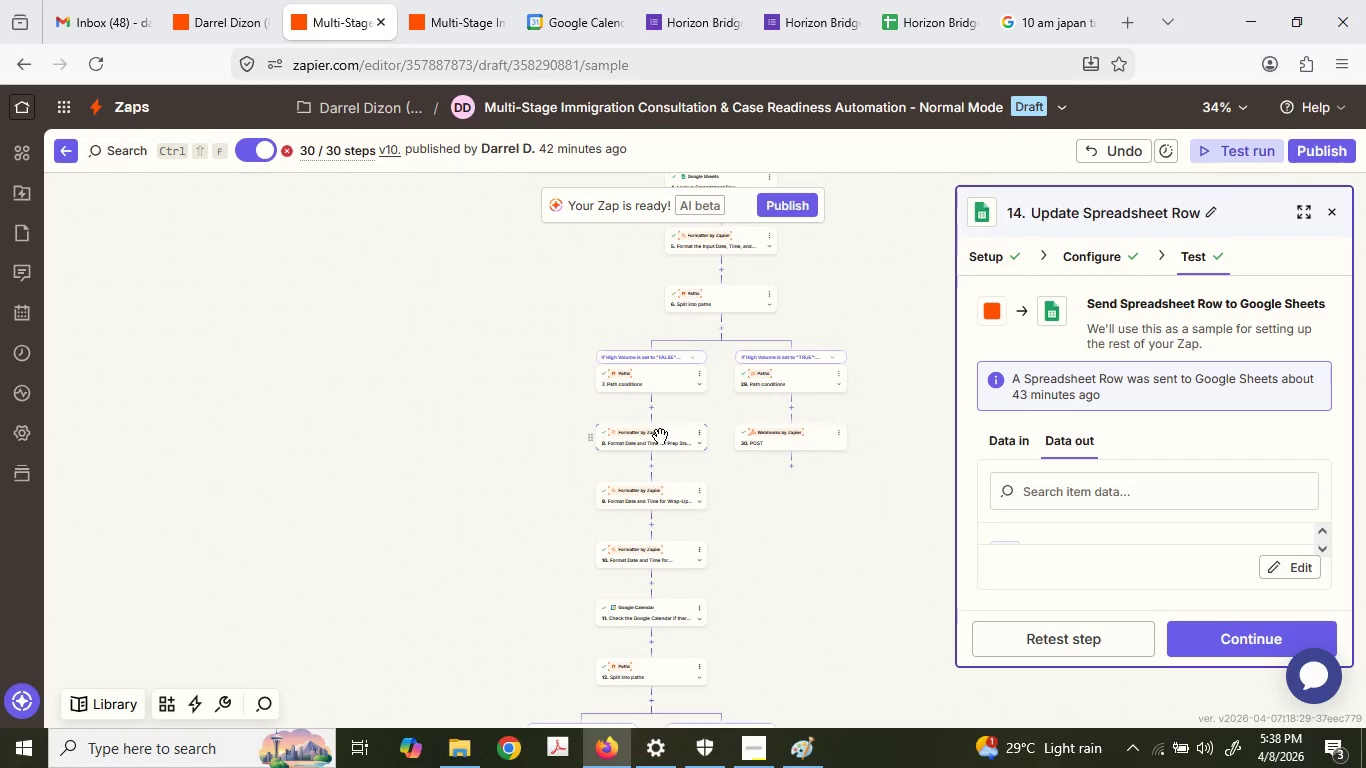 
scroll: coordinate [610, 425], scroll_direction: down, amount: 2.0
 